 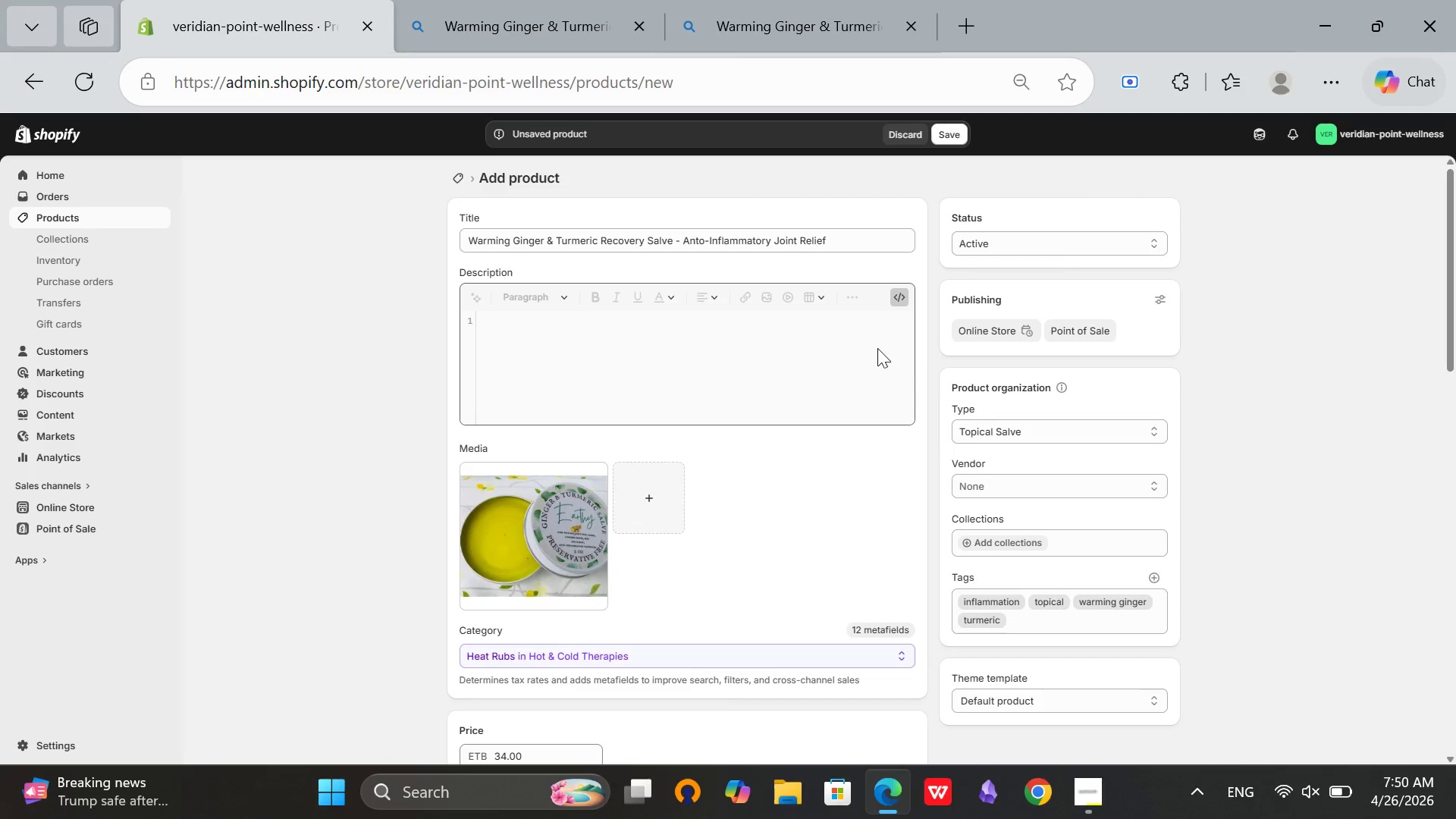 
left_click([652, 340])
 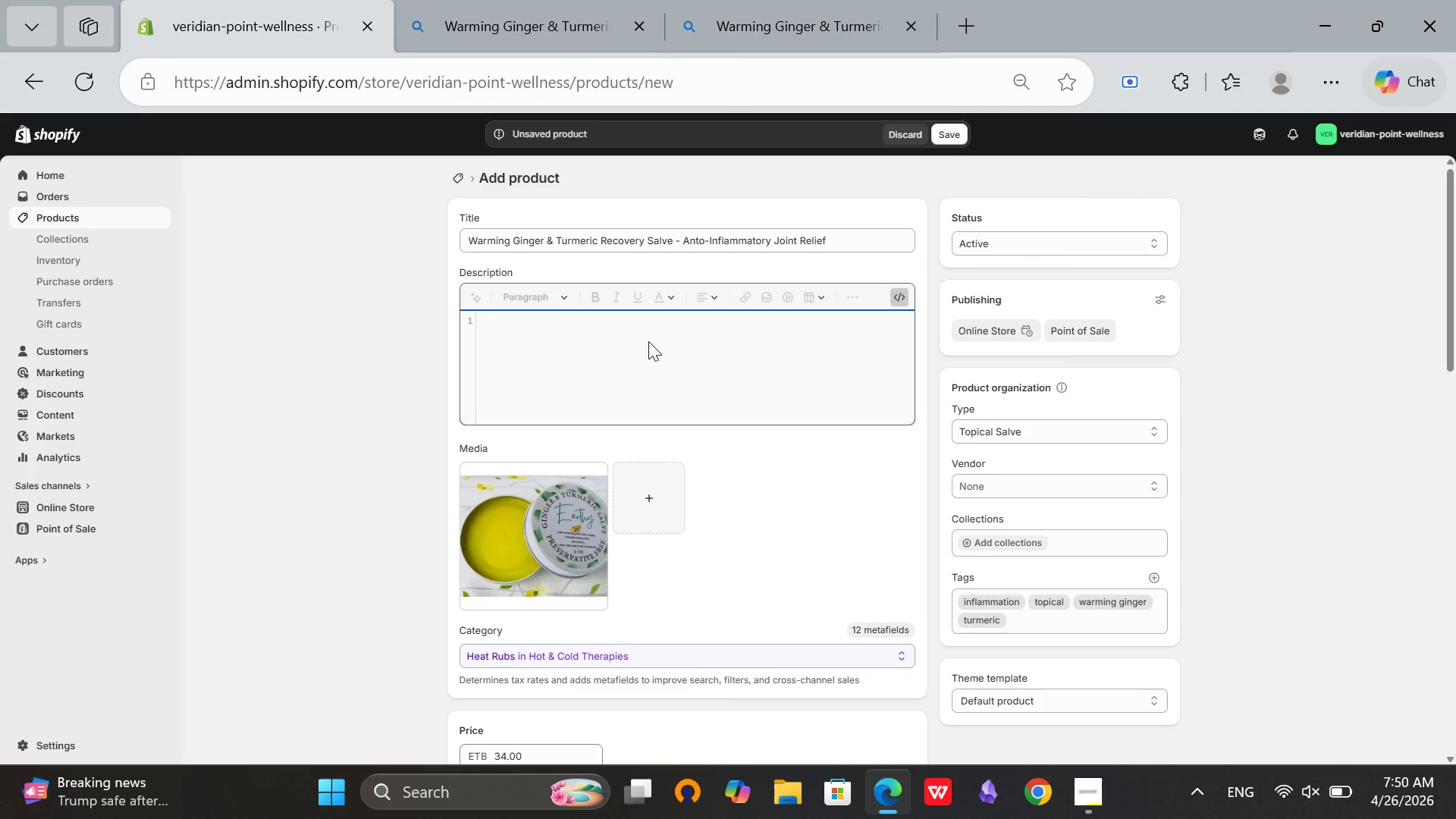 
type(<h3>A Warming Embrace for Aching Joints and Tired Muscles</h3>)
 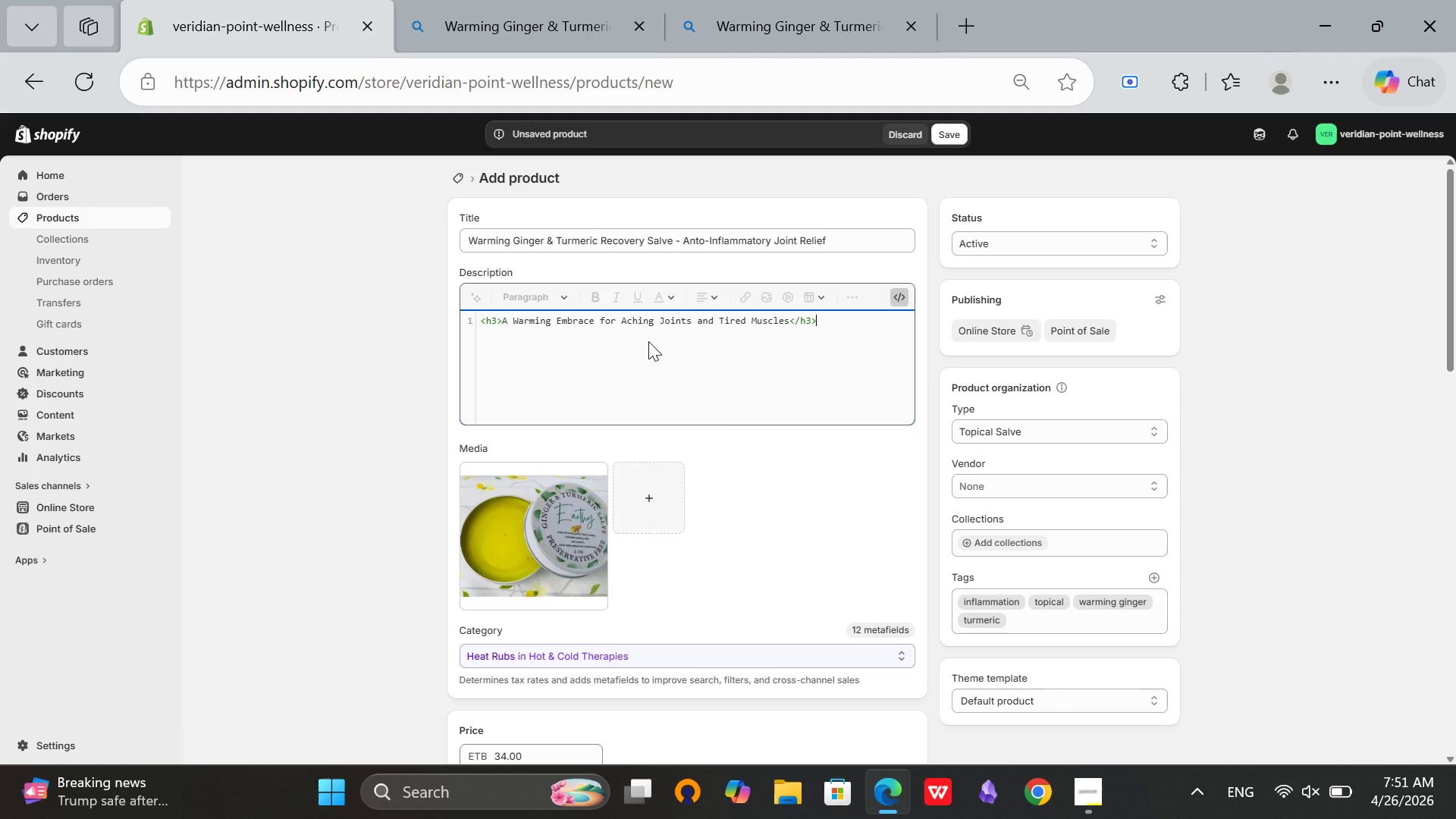 
key(Enter)
 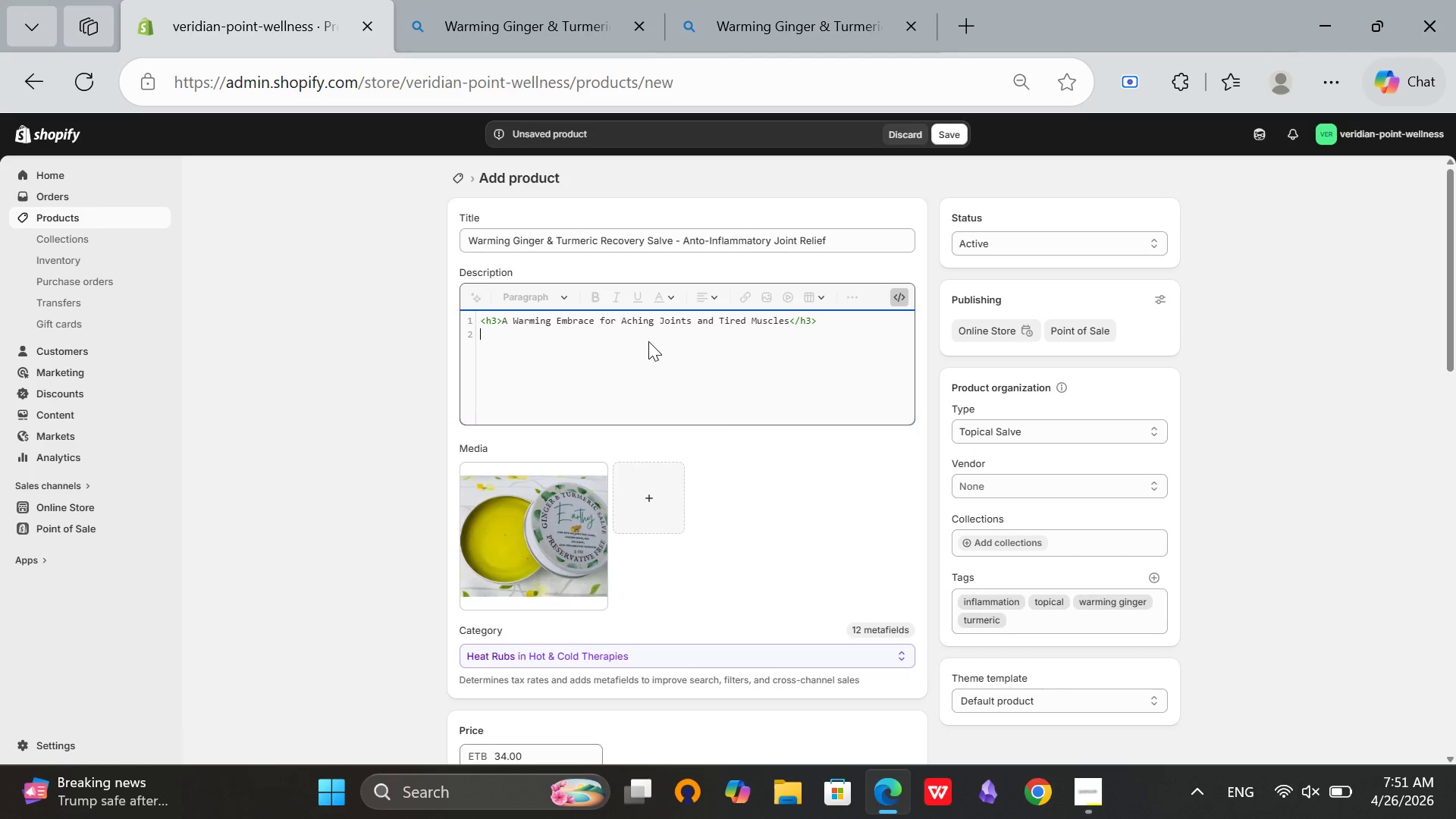 
key(Shift+ShiftRight)
 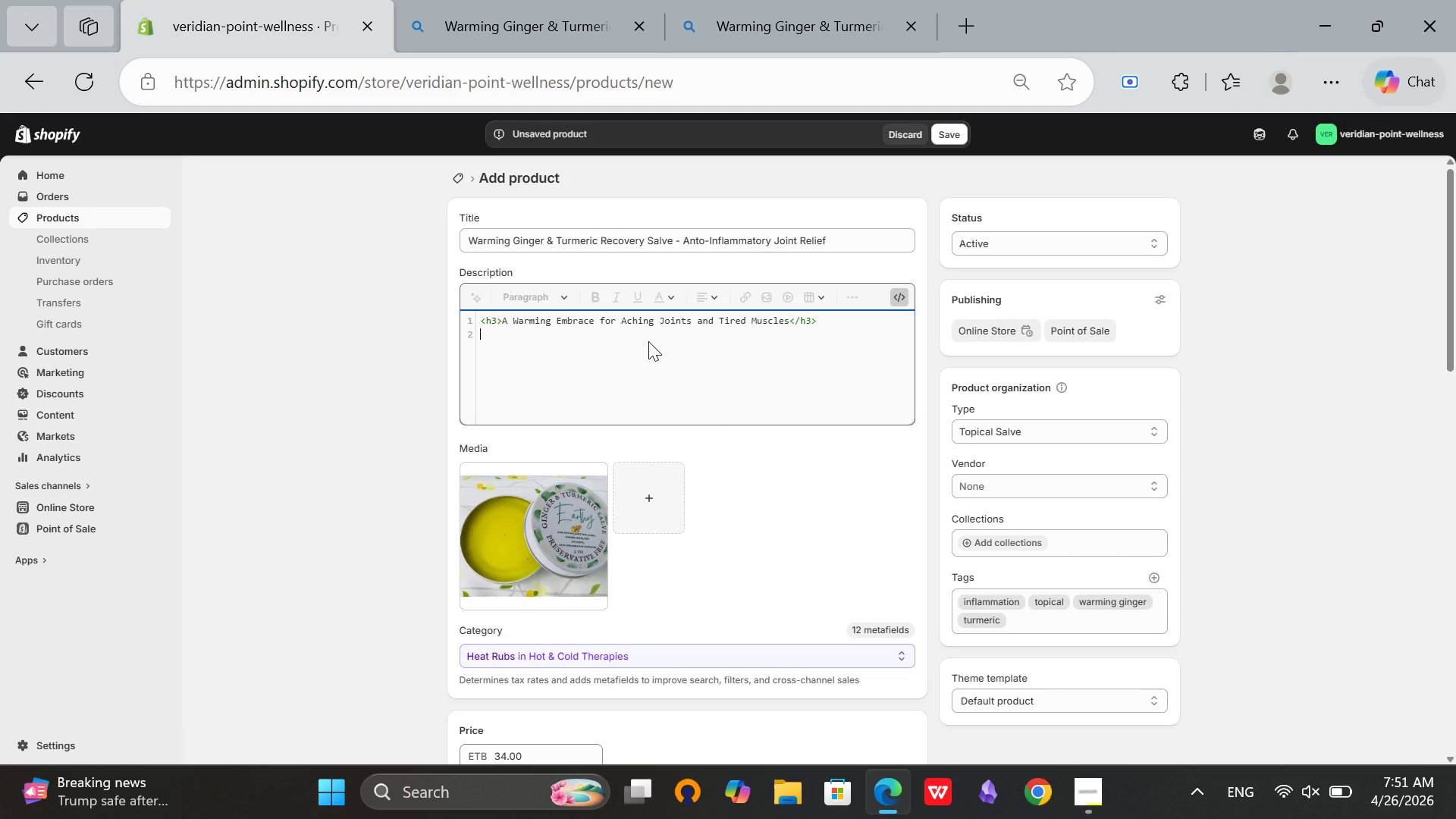 
key(Shift+Comma)
 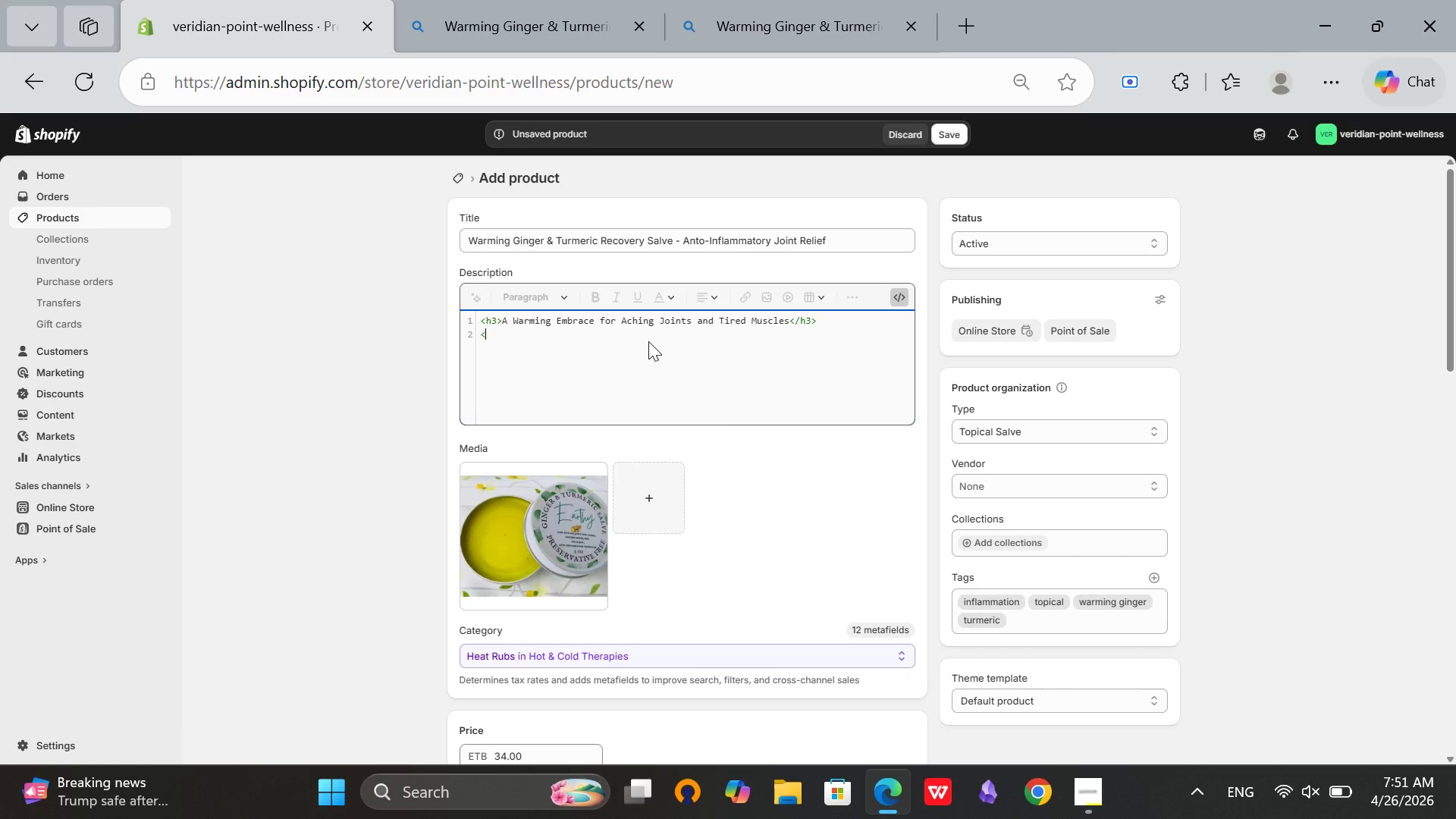 
key(P)
 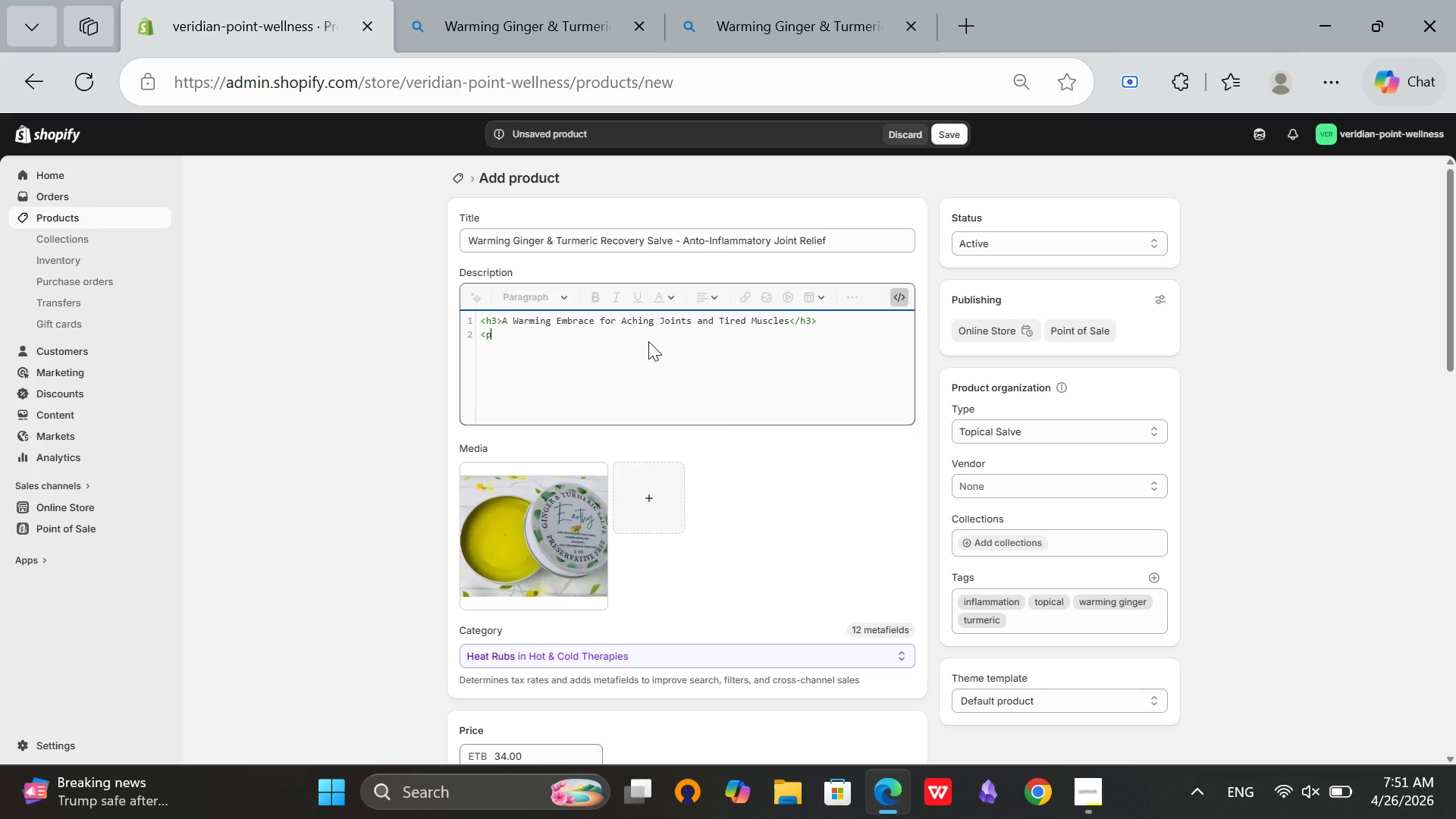 
key(Shift+Period)
 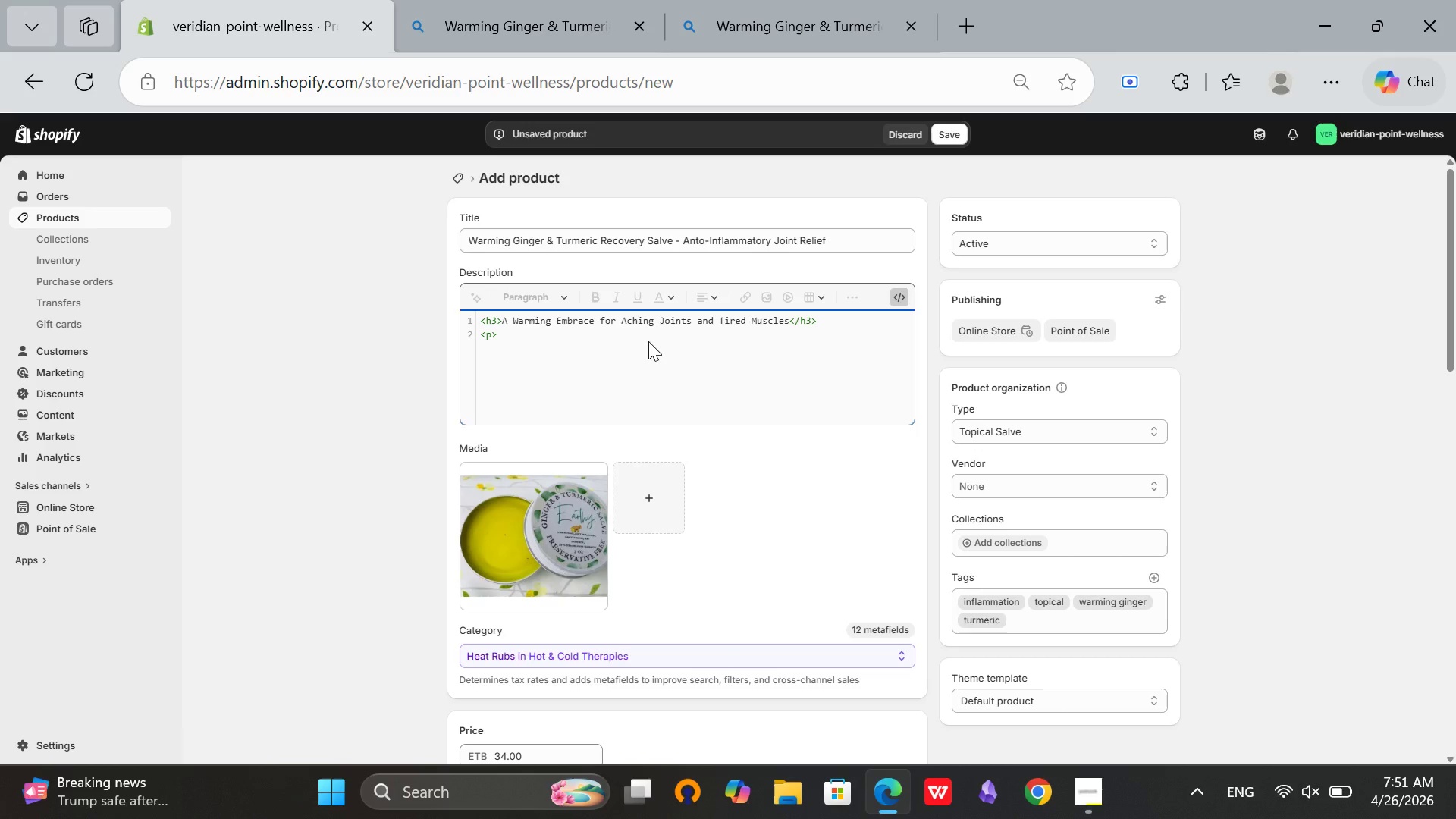 
type(Close your eyes and ima)
 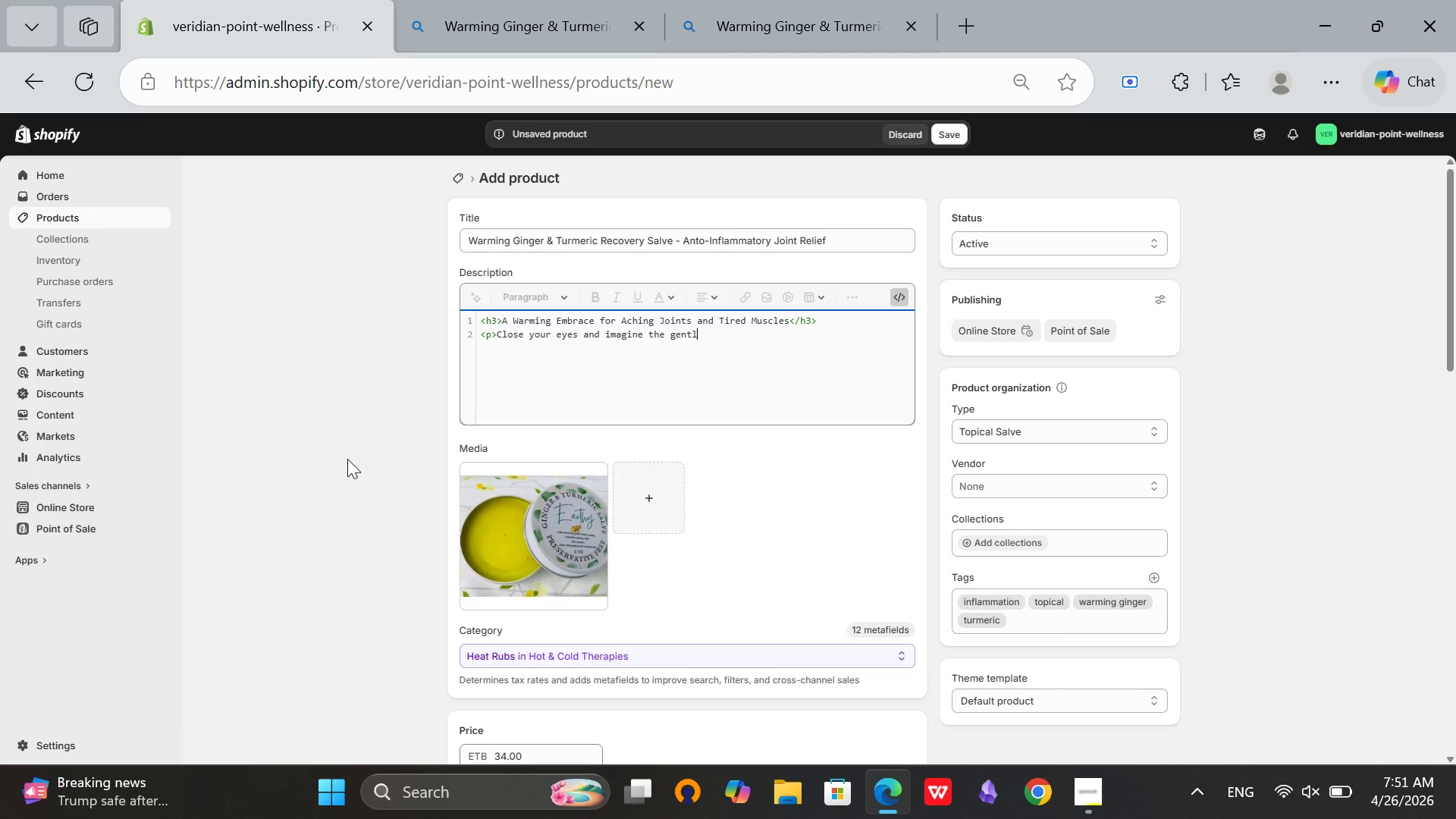 
wait(10.8)
 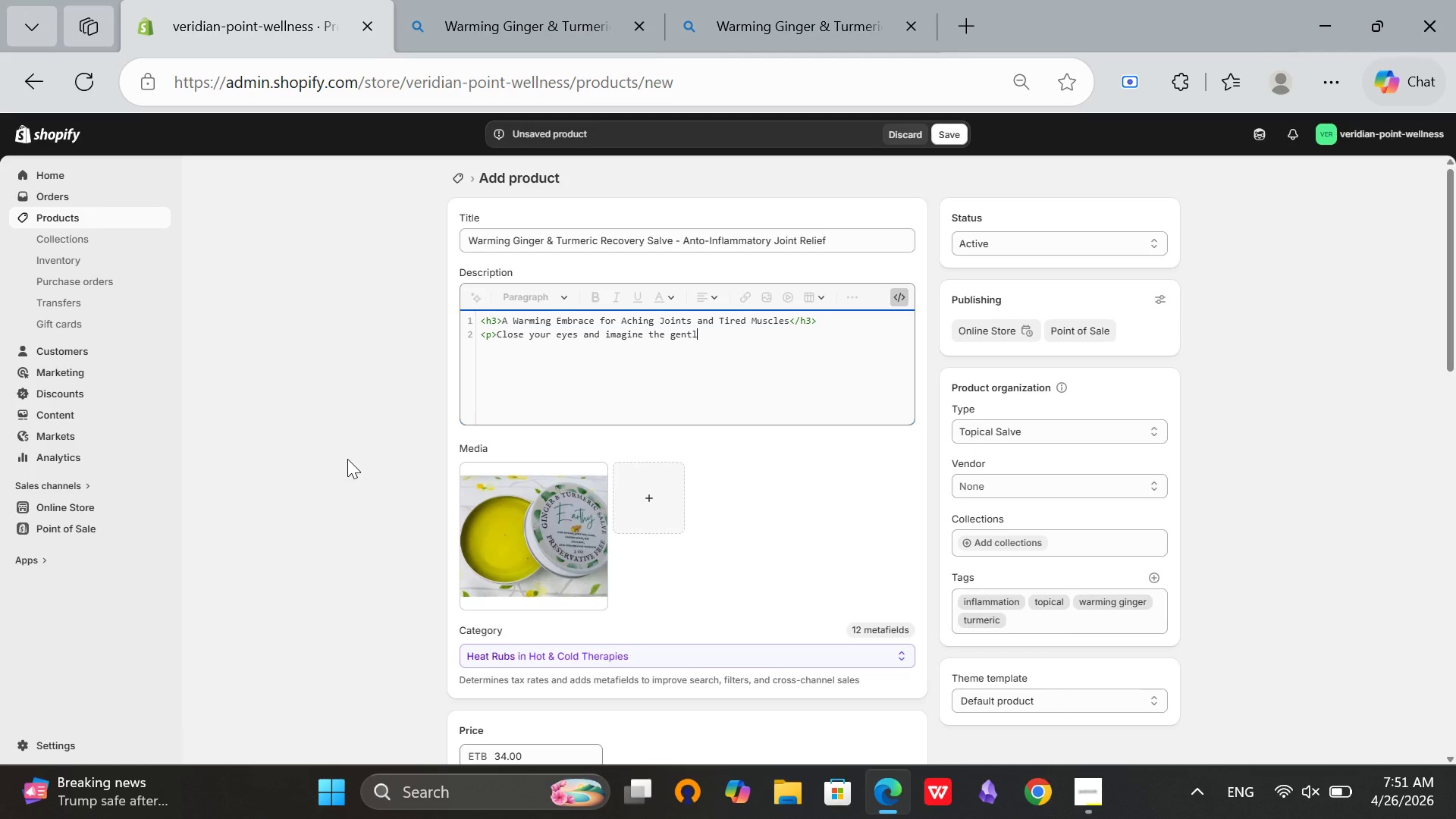 
type( ginger compress melting away tension. That is the experiance of our Warming Ginger \)
key(Backspace)
type(& Turmeric Recovery Salve. This isn't just another muscle rub. It's a ritual of self-care rooted in Traditional Chinese Medi)
 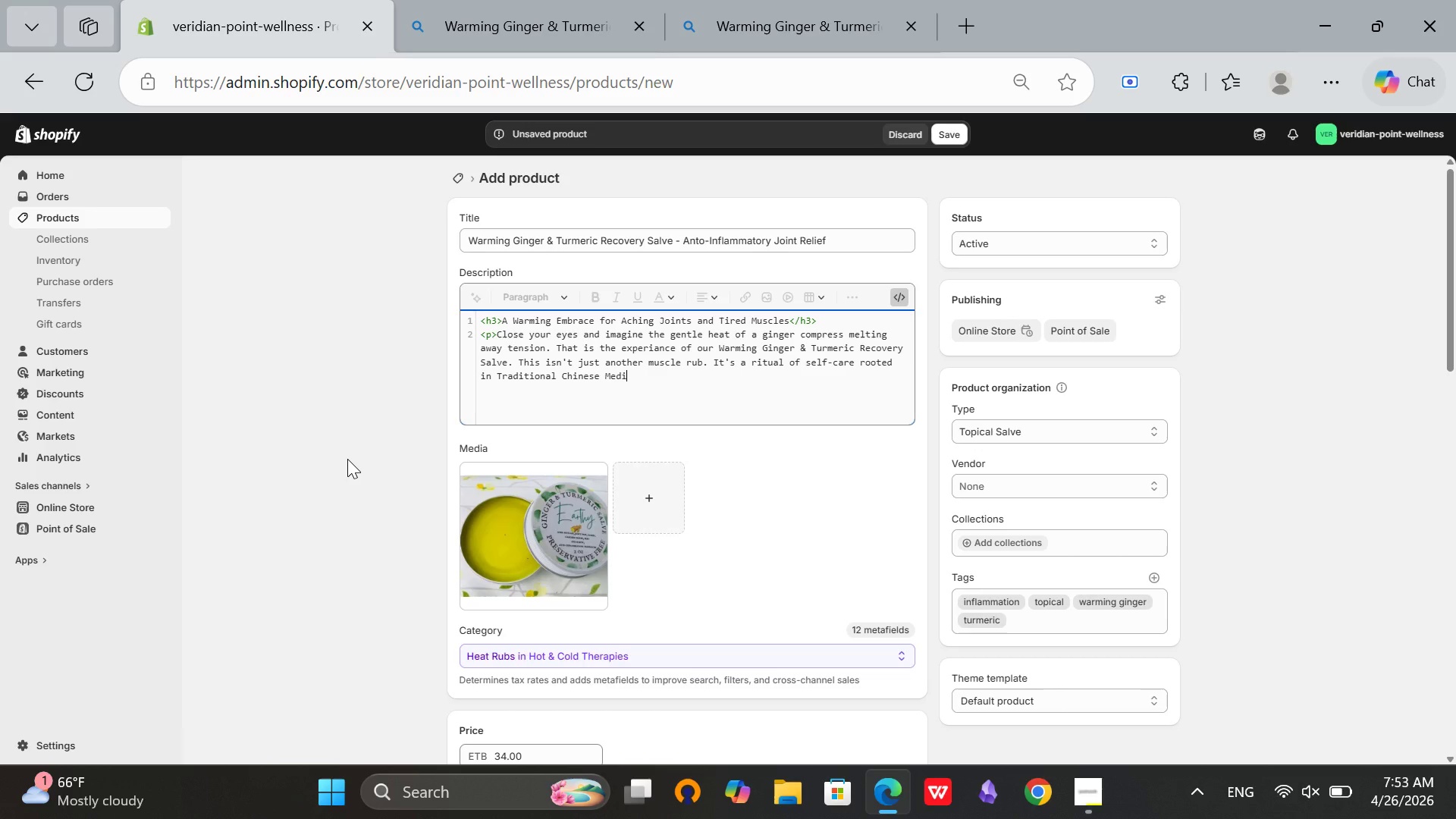 
type(cine.</p>)
 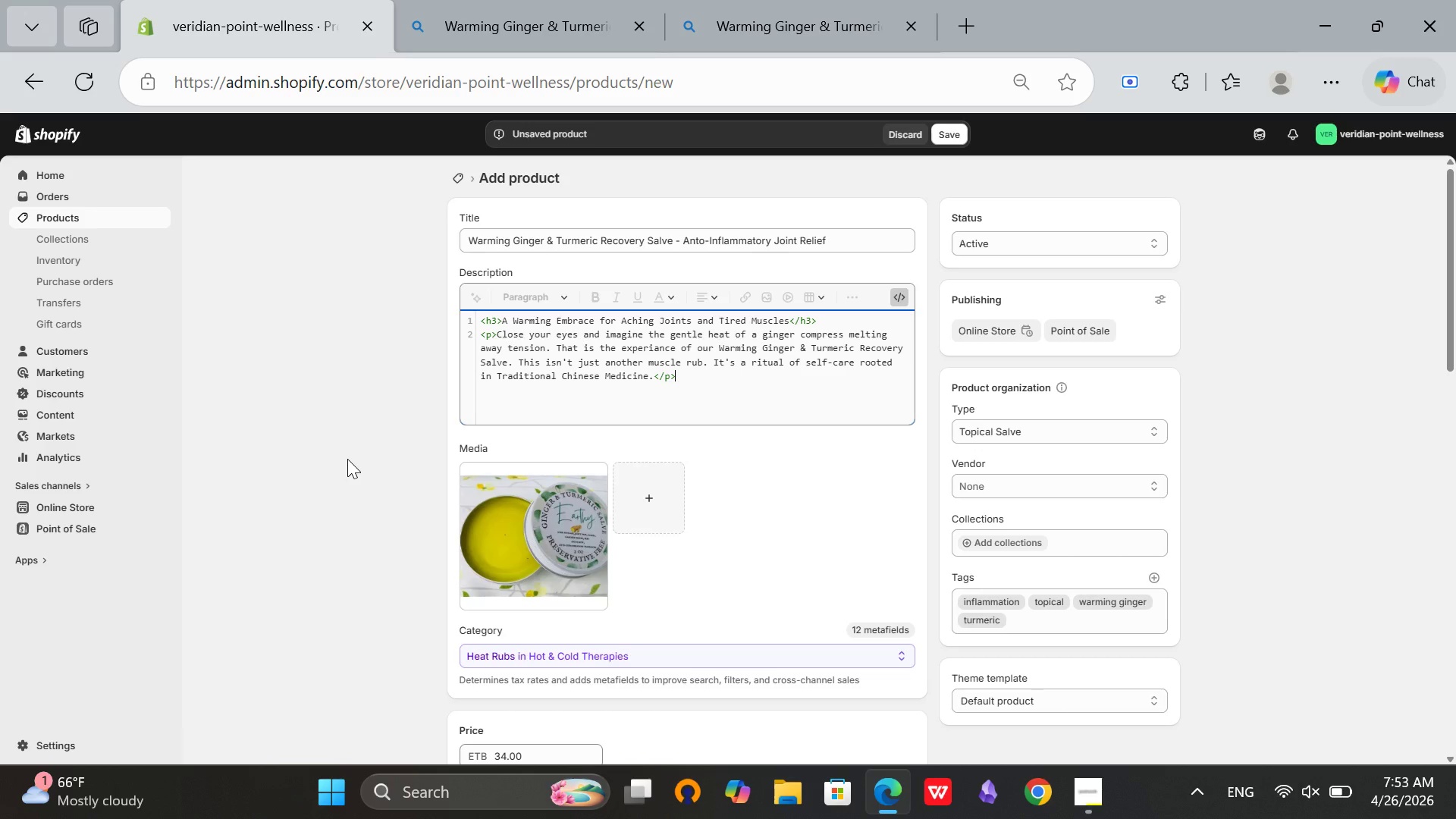 
 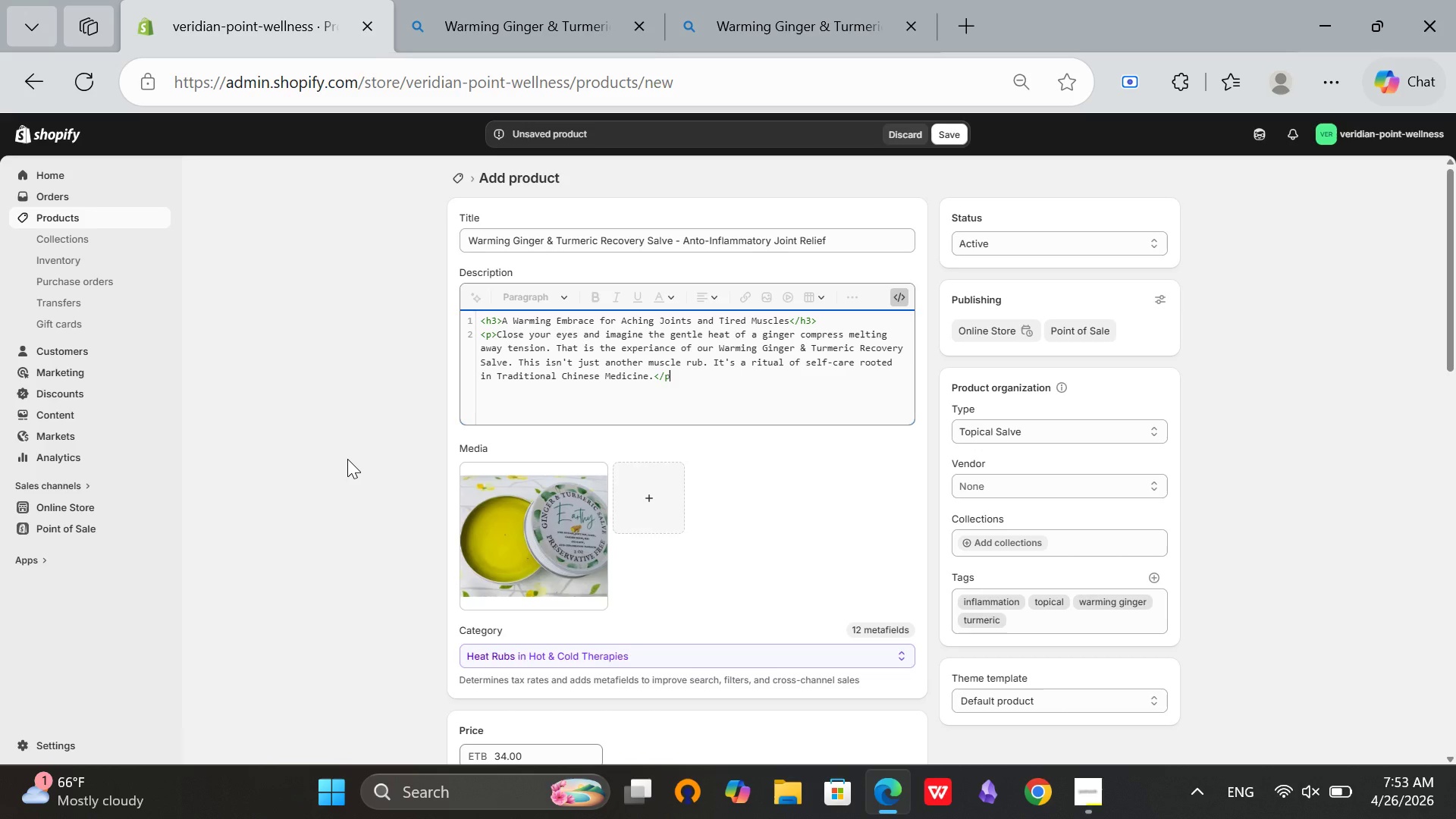 
key(Enter)
 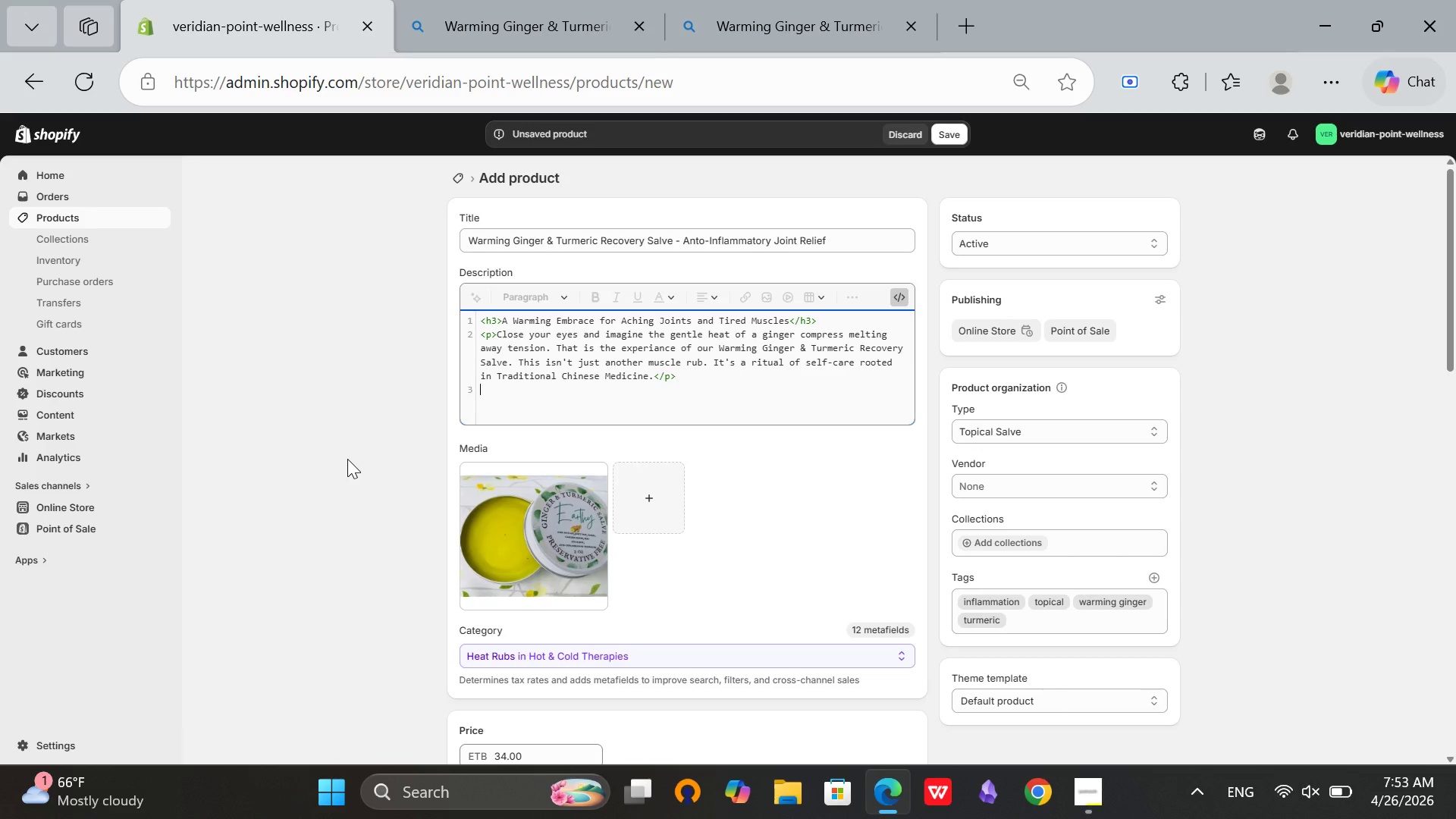 
type(<h3>Sensory Experi)
 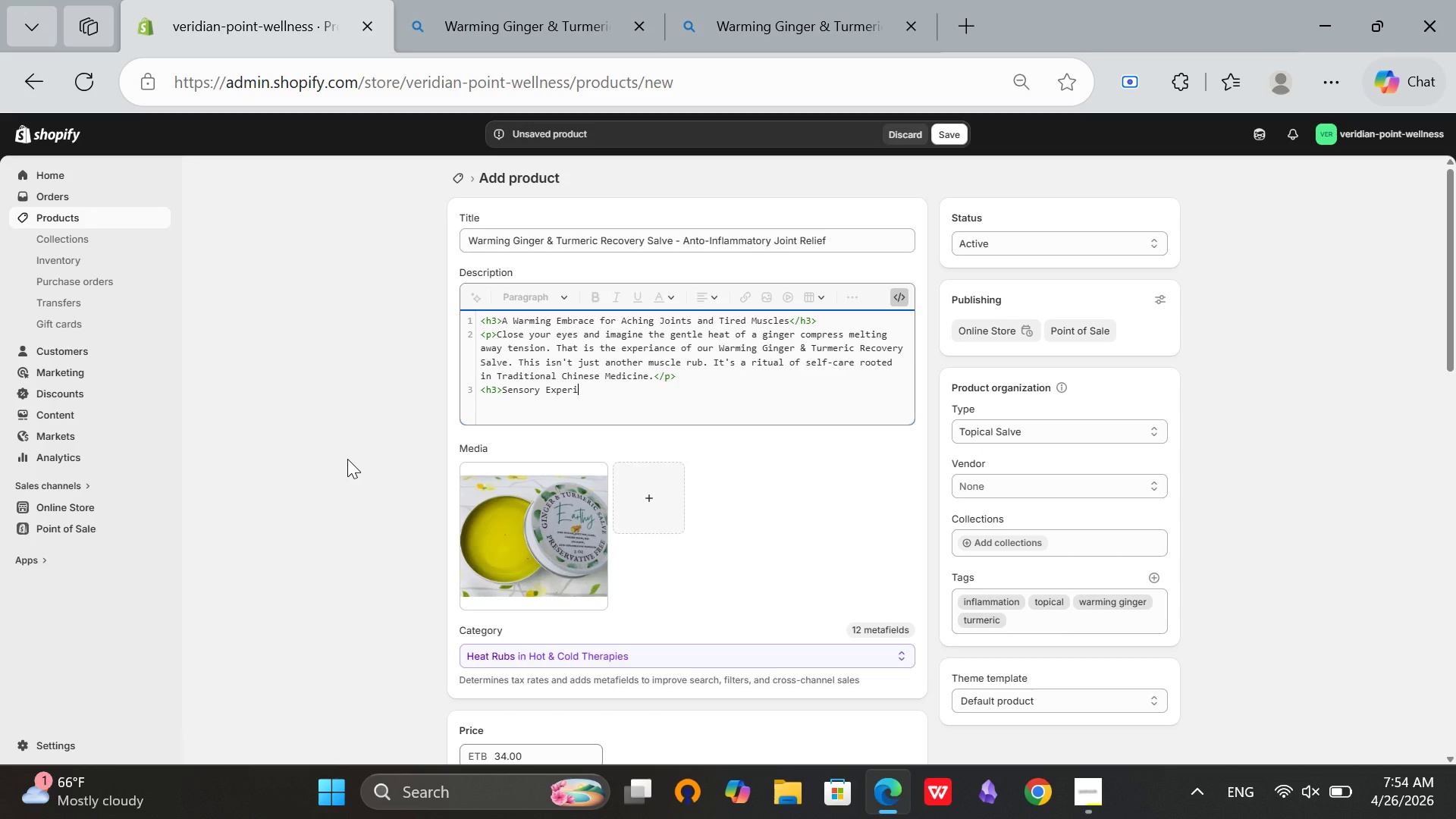 
type(ence</h3>)
 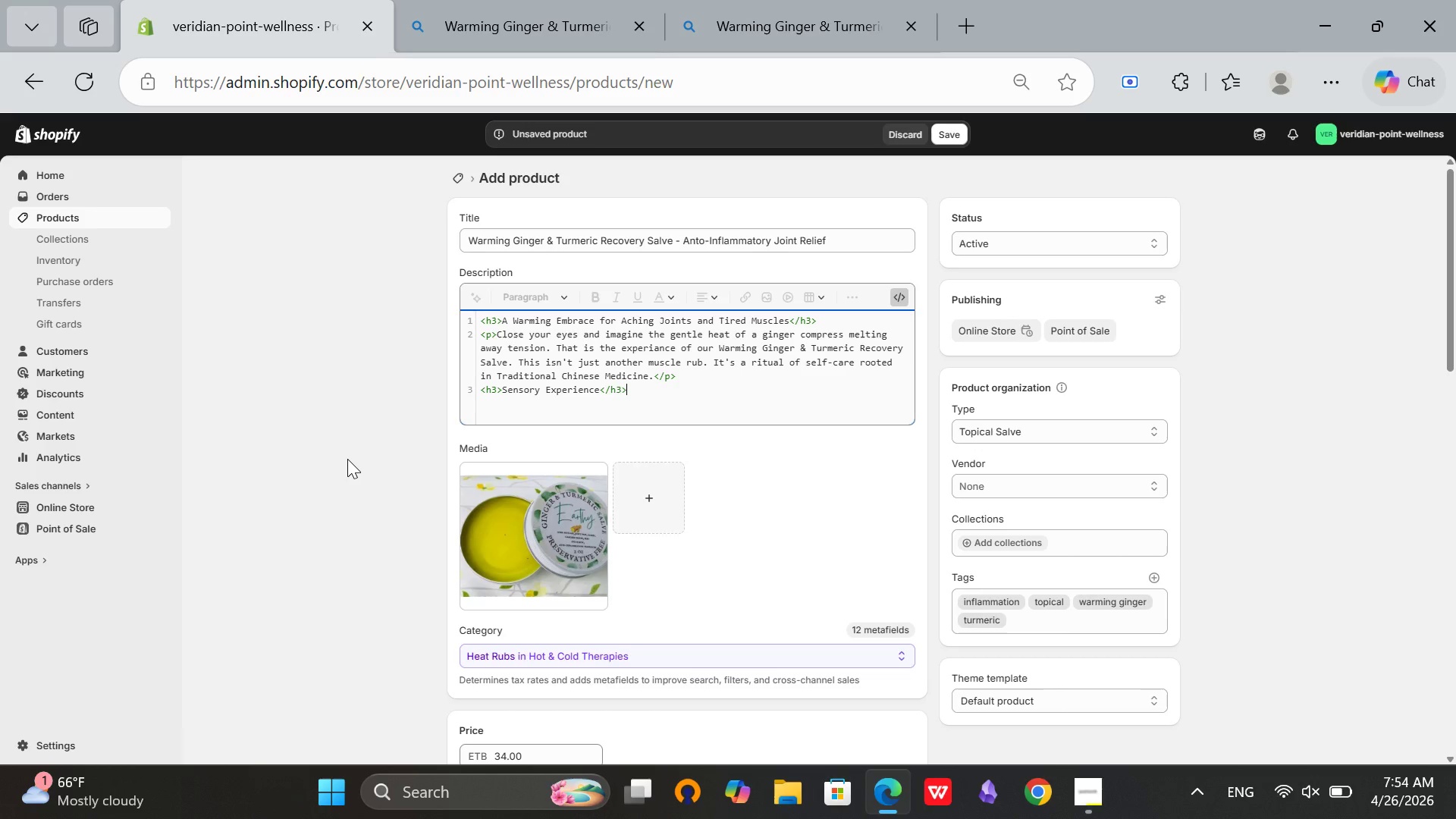 
 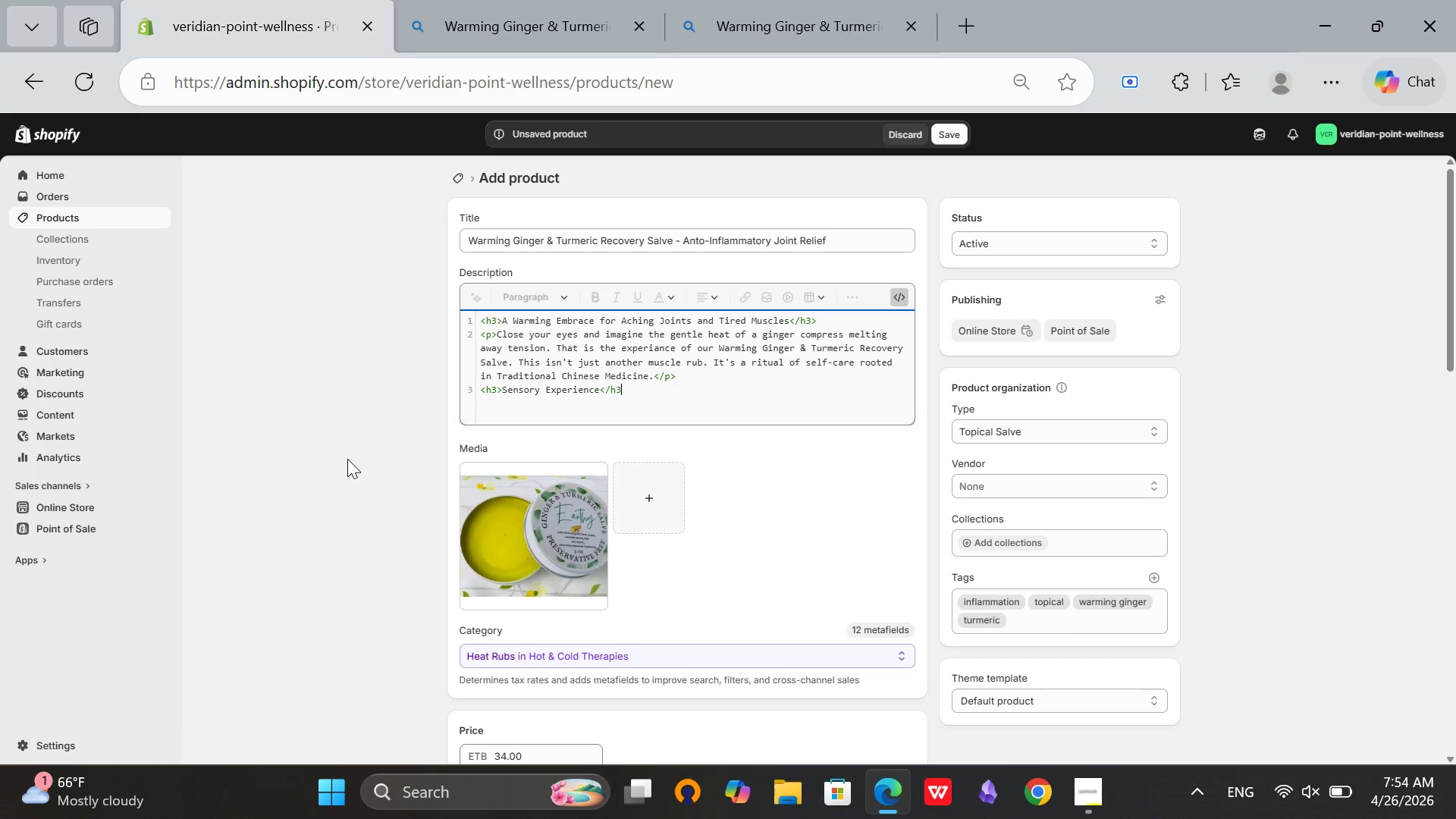 
key(Enter)
 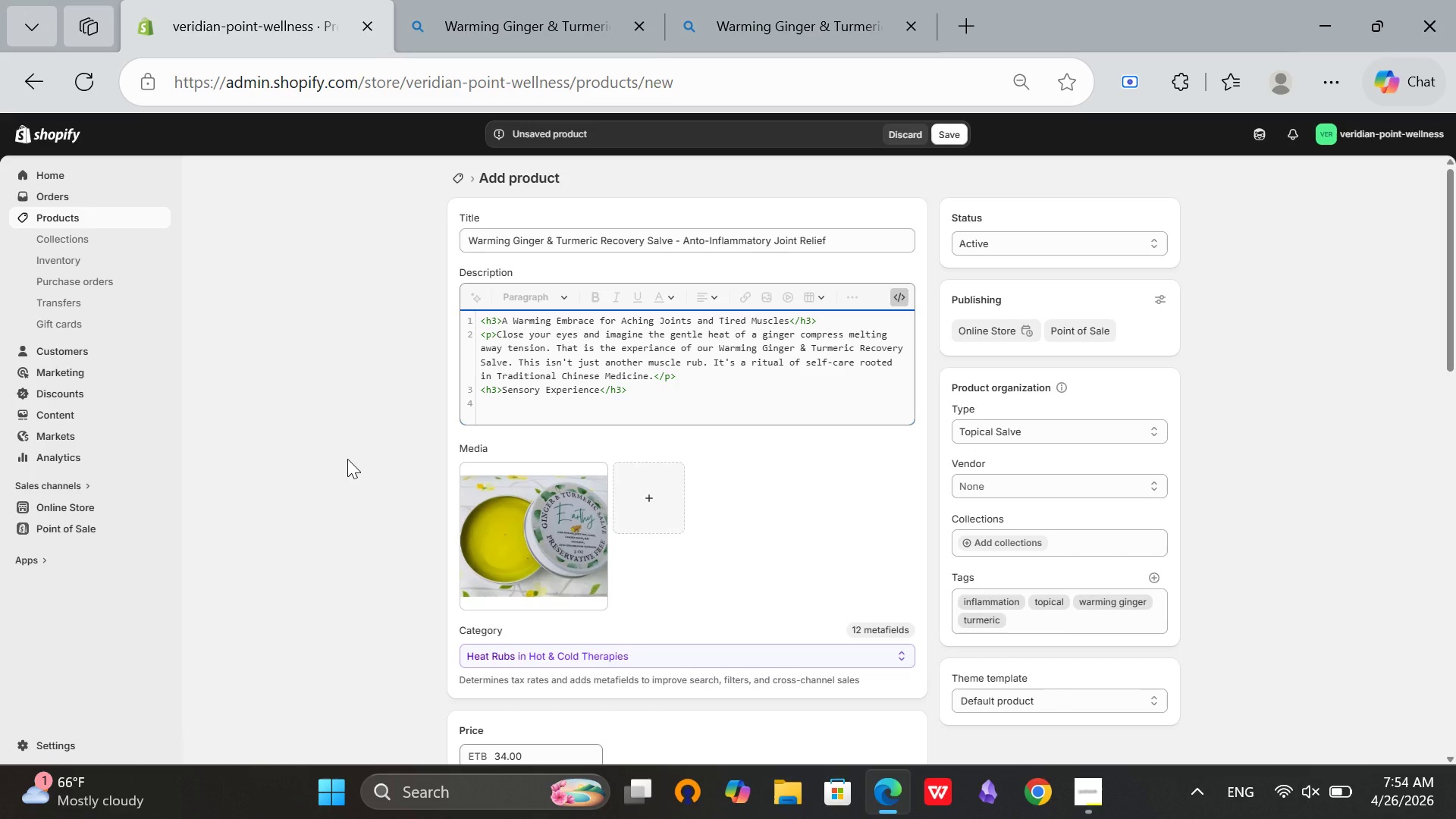 
type(<p>The moment you massage this golden balm onto your skin, you will feel a subte)
 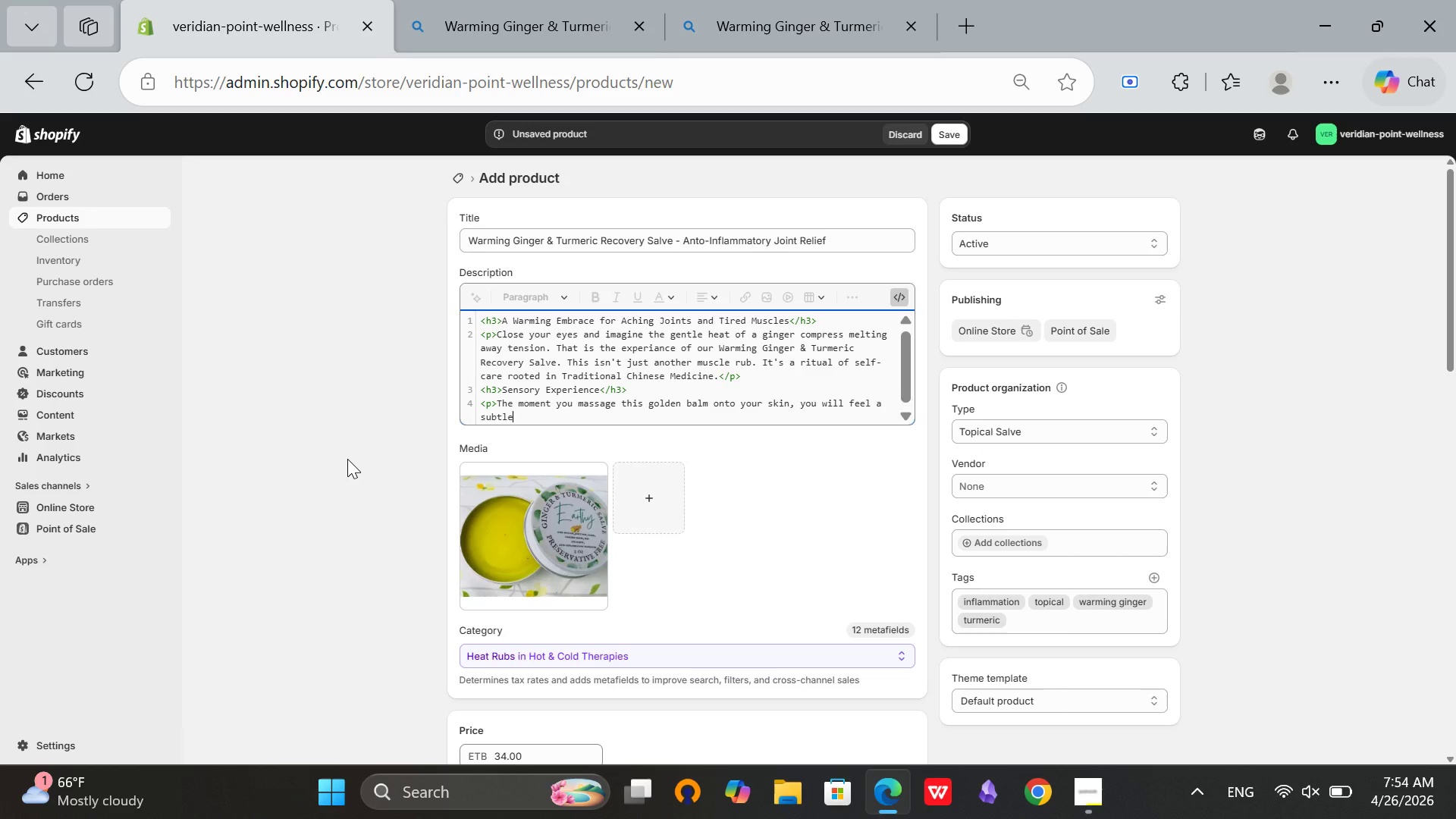 
 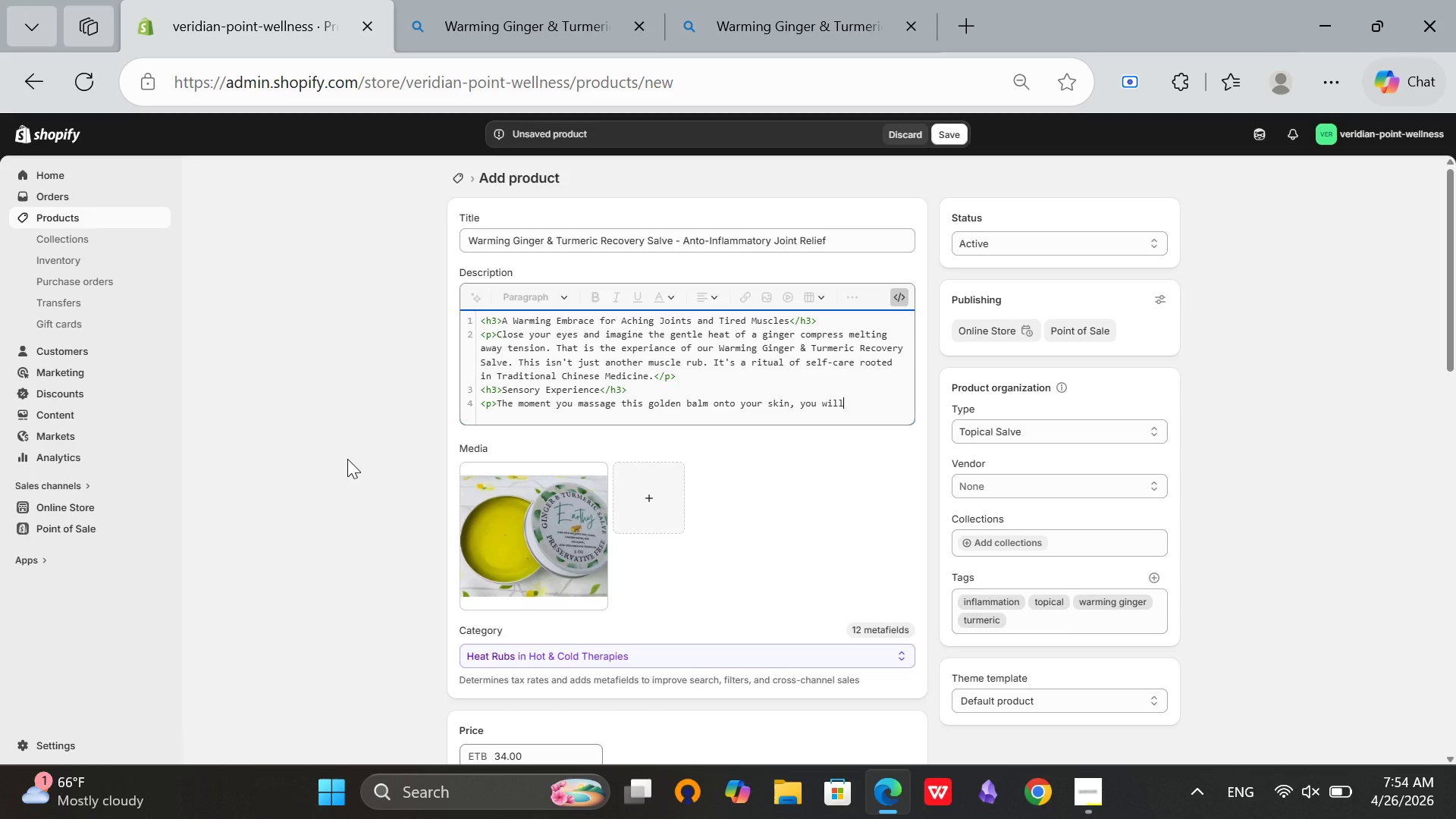 
hold_key(key=L, duration=0.38)
 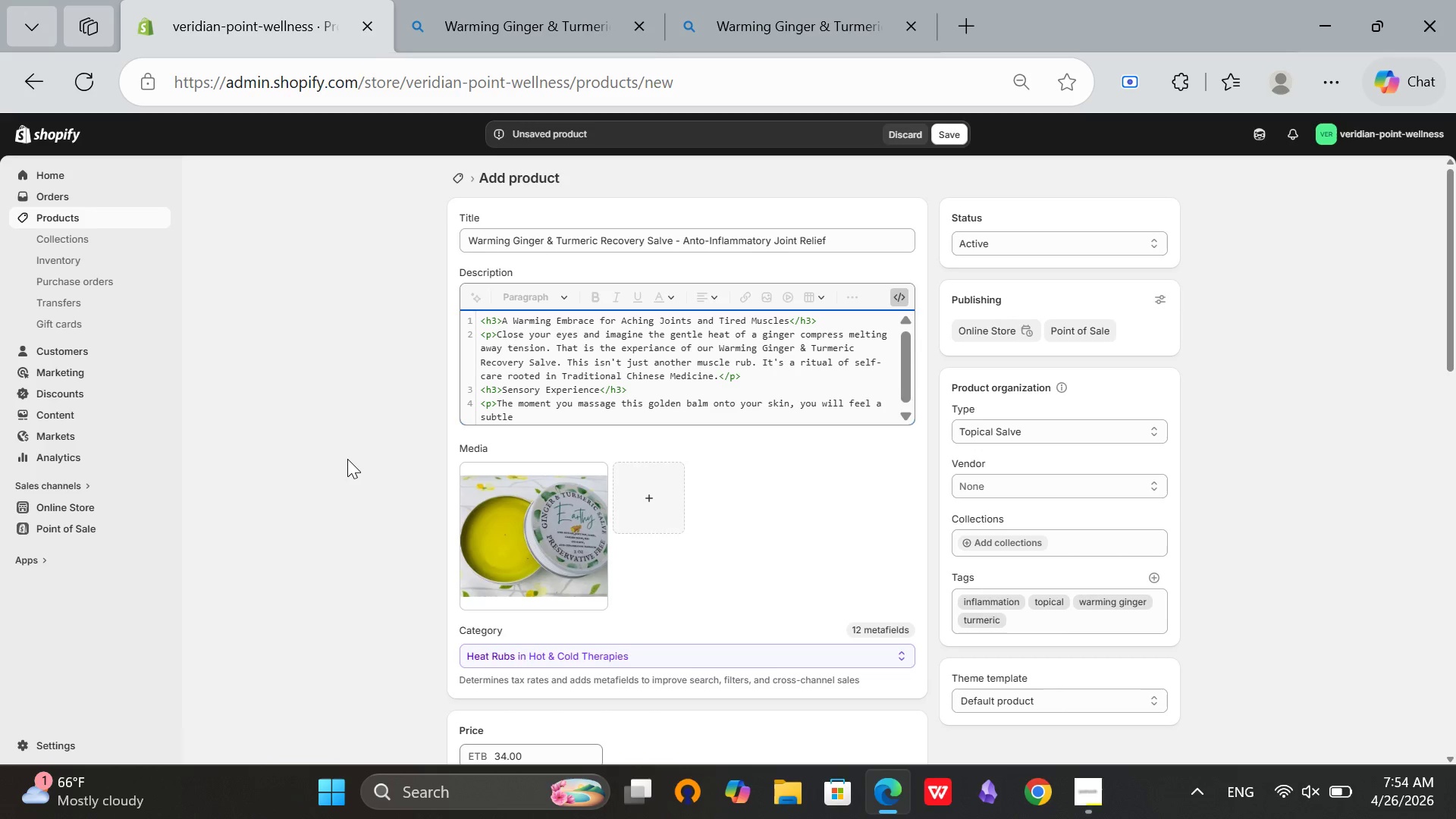 
type(, penetrating warmth. The earthy scent of turmeric mingles with the sharp)
 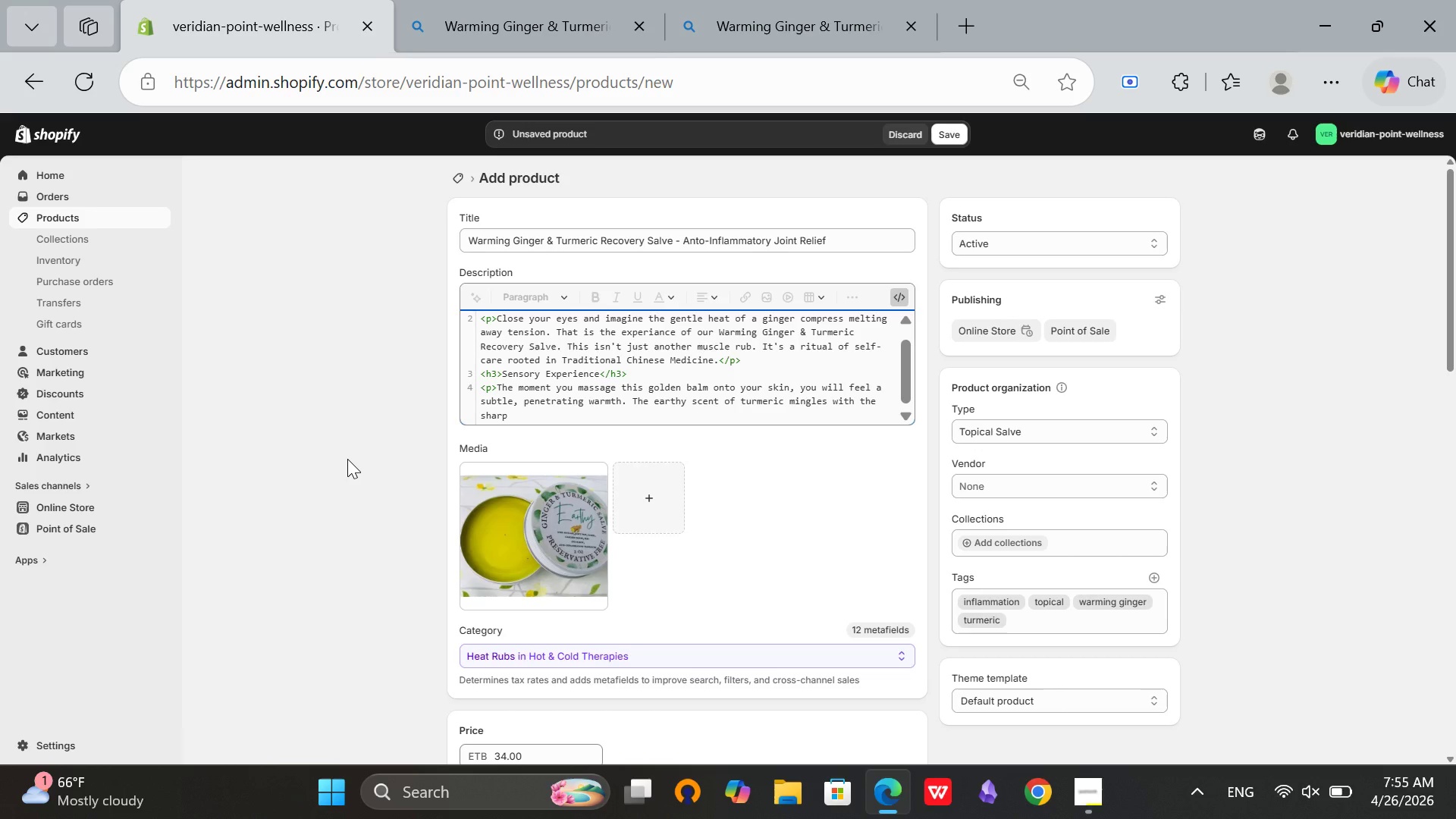 
wait(6.38)
 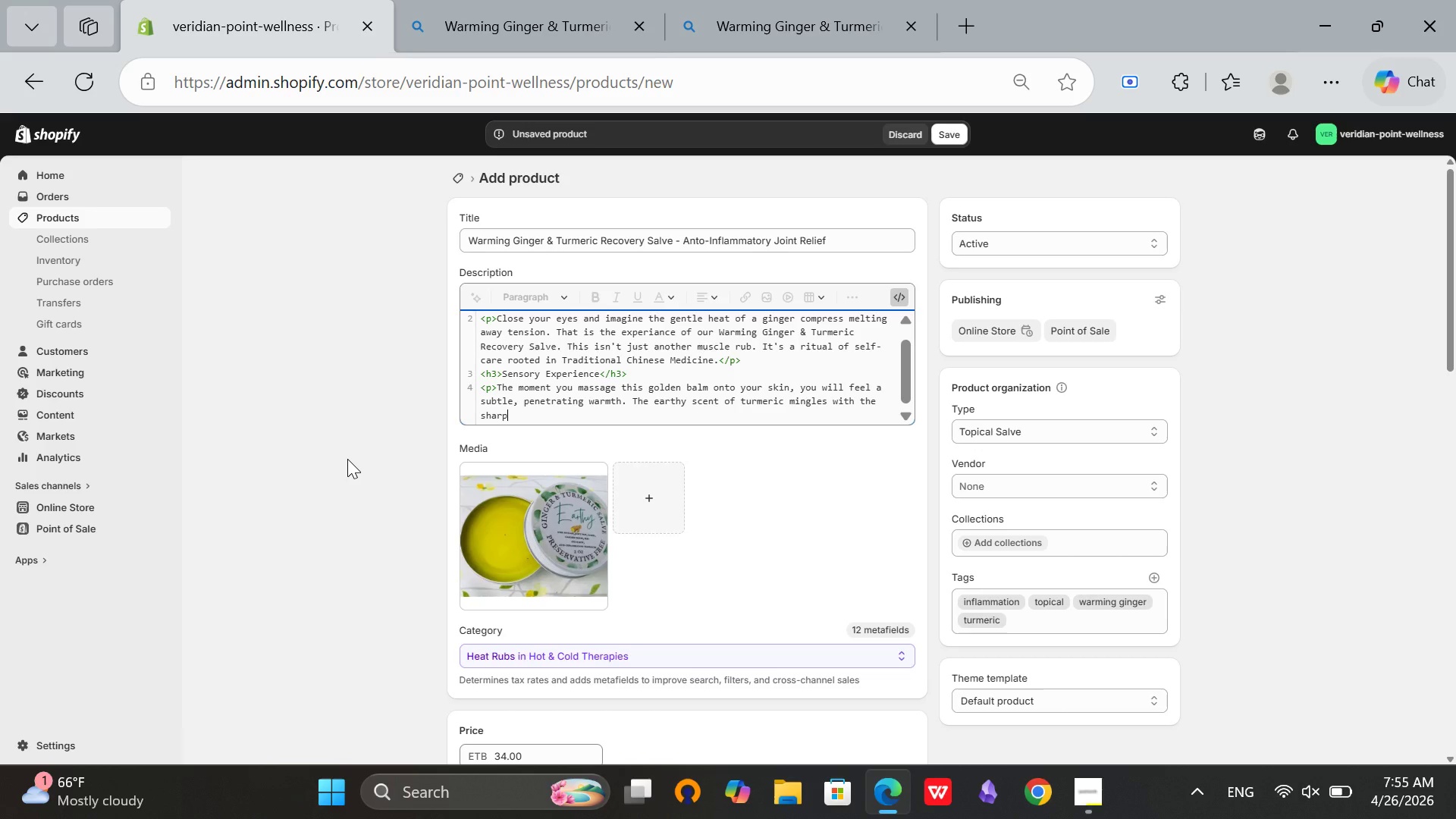 
type(, inviorating aroma of fresh ginger. As you rub it into sore shoulders, achng knees, or tight lower backs.)
key(Backspace)
type(, thr)
key(Backspace)
type(e salve absorbs quicky without greasy reside, leavin n)
key(Backspace)
type(only a lingering sesnsation of reaxed heat.</p>)
 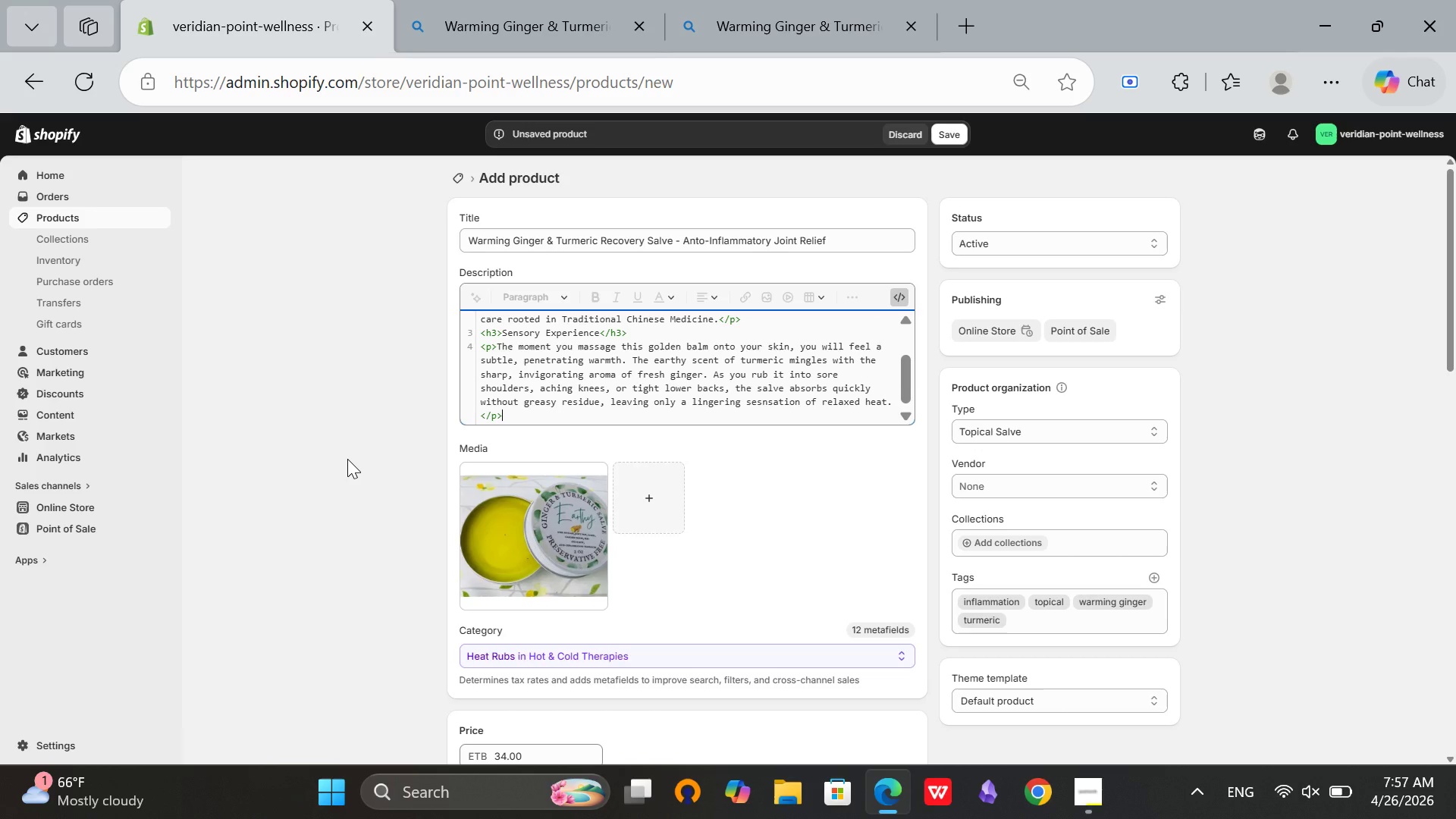 
 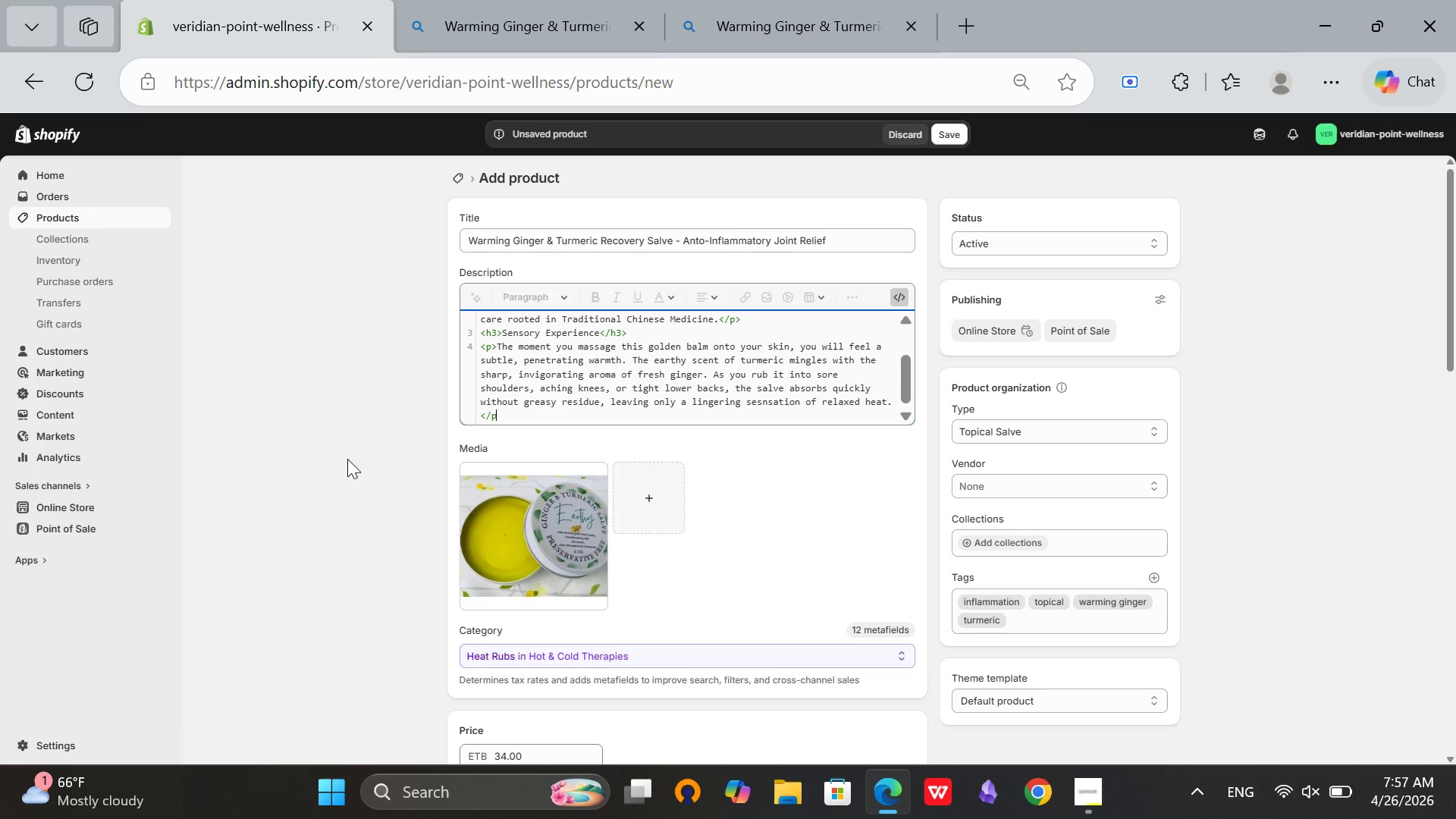 
key(Enter)
 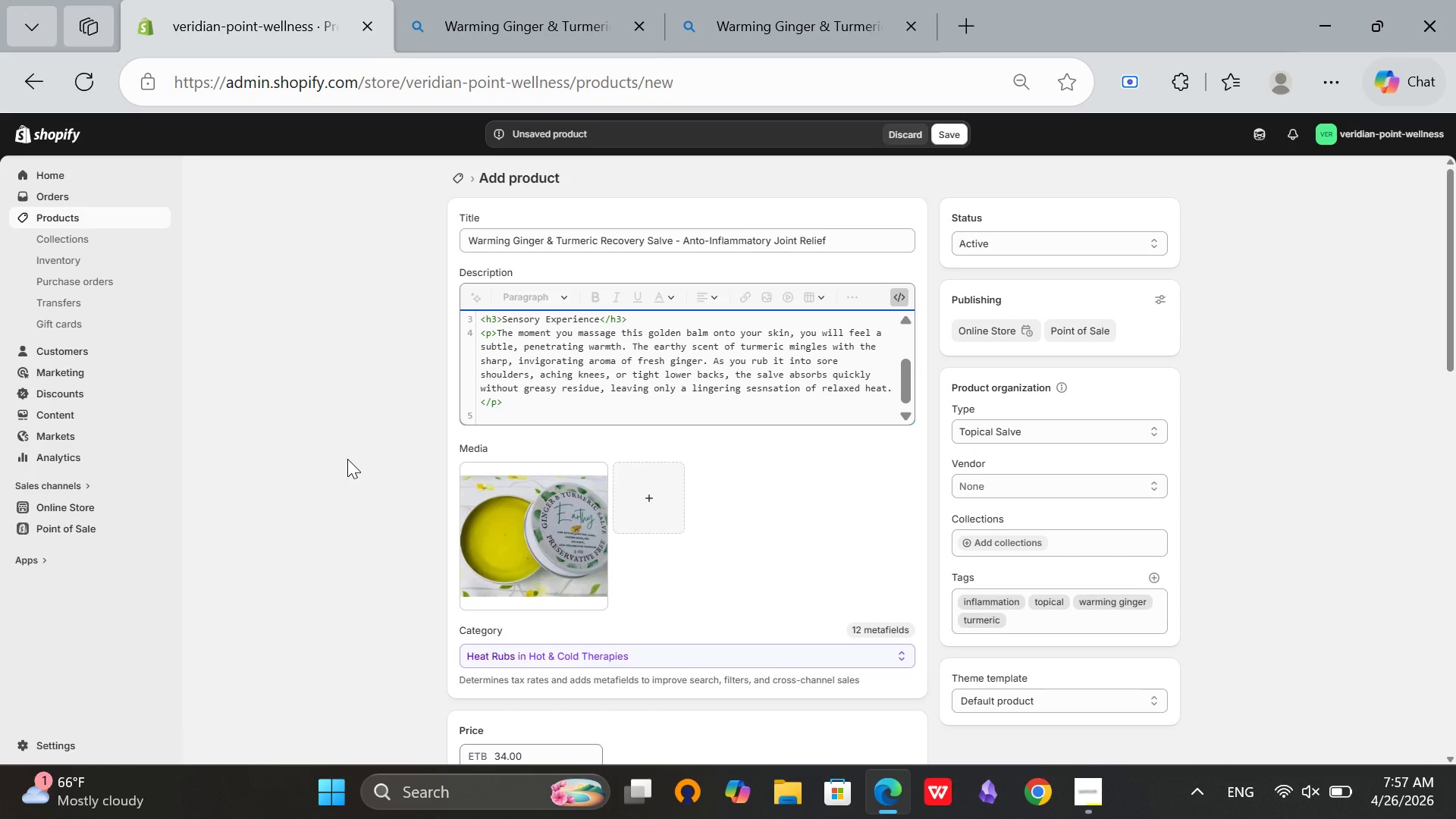 
type(>h3>)
key(Backspace)
key(Backspace)
key(Backspace)
key(Backspace)
type(<h3>Key Benefits)
 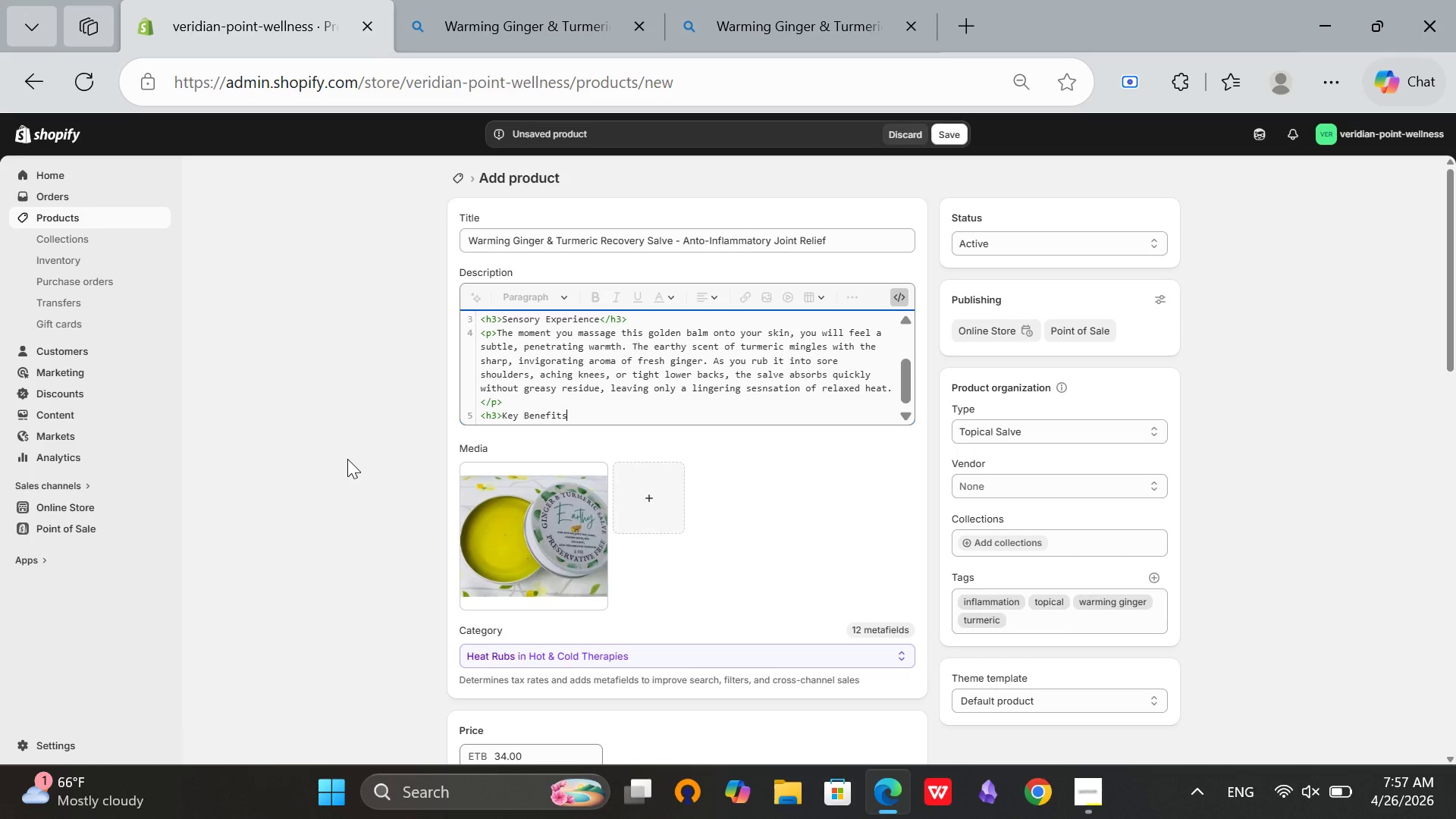 
hold_key(key=ShiftRight, duration=0.39)
 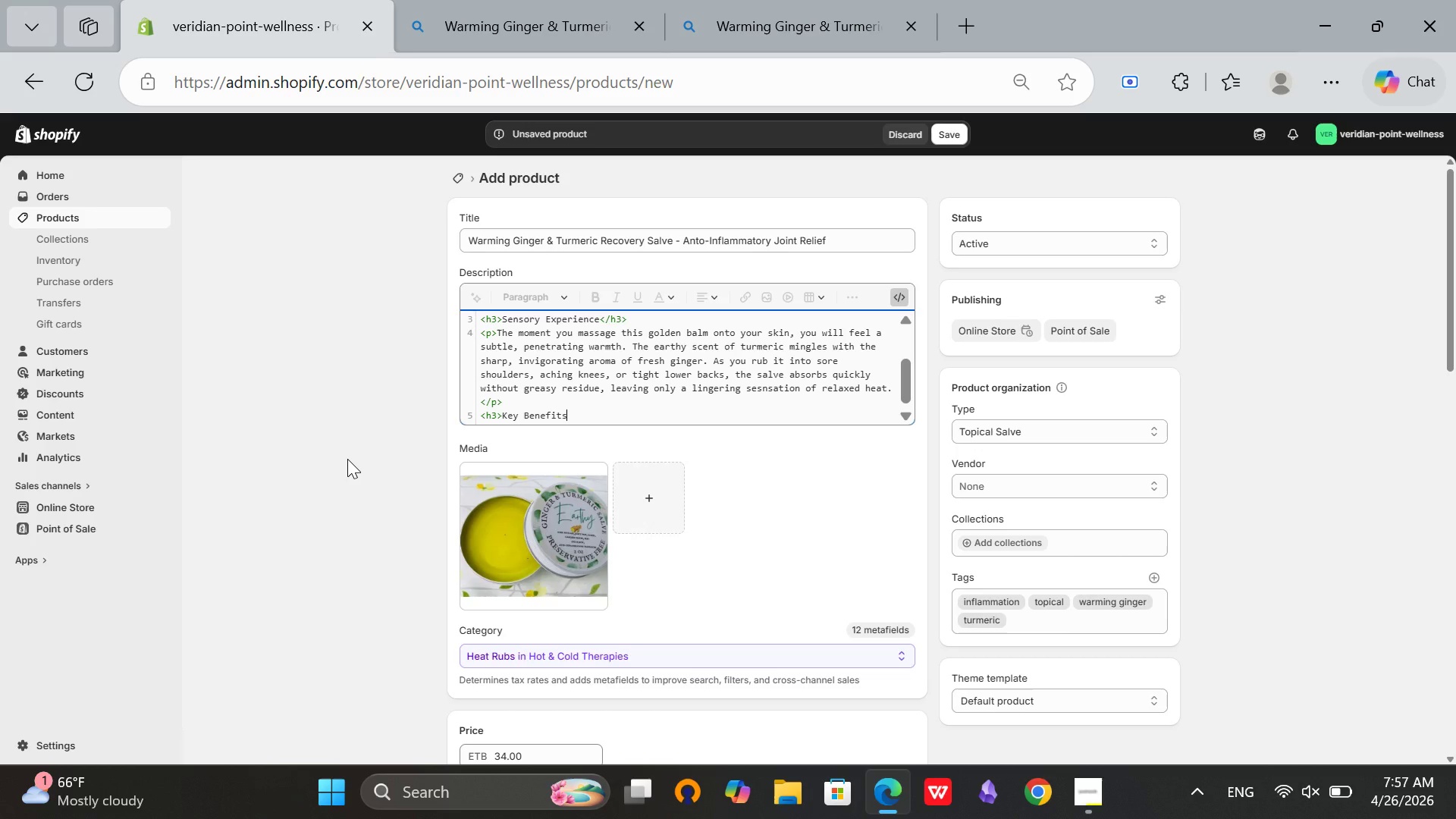 
type(</h3>)
 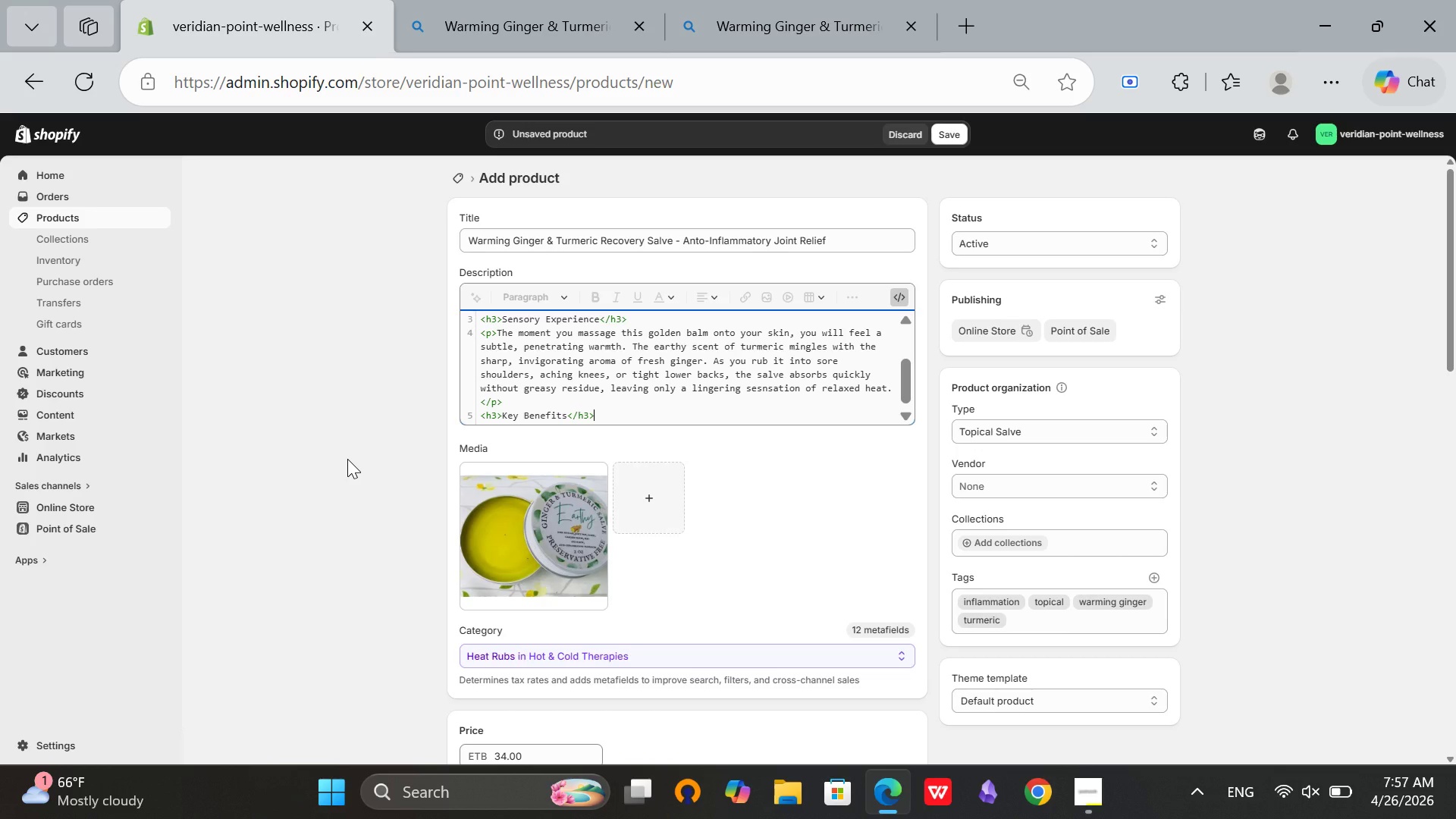 
key(Enter)
 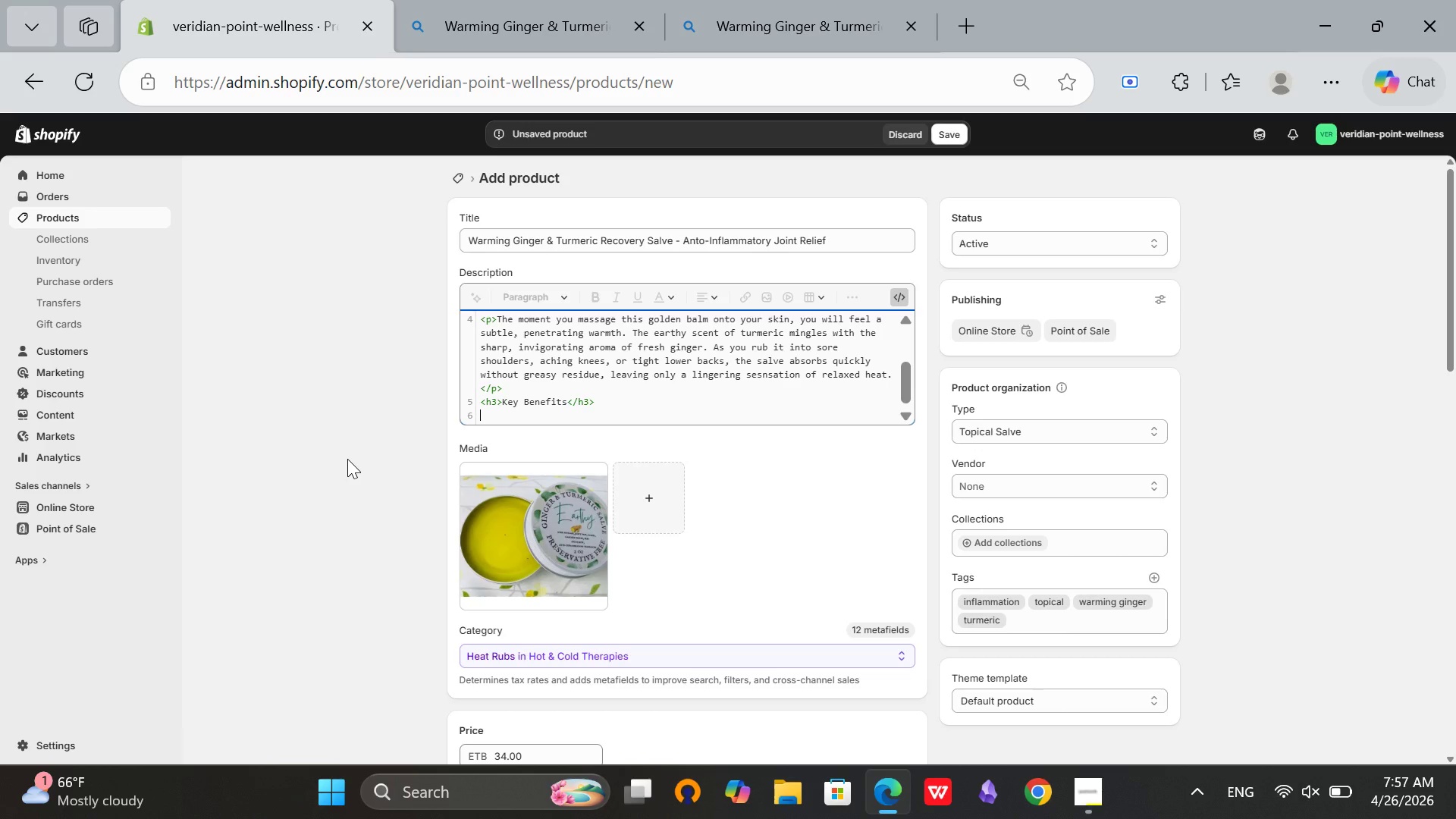 
type(<ul><li>Reduces joint inflammation and mornin)
key(Backspace)
key(Backspace)
type(ing stiffness</li>)
 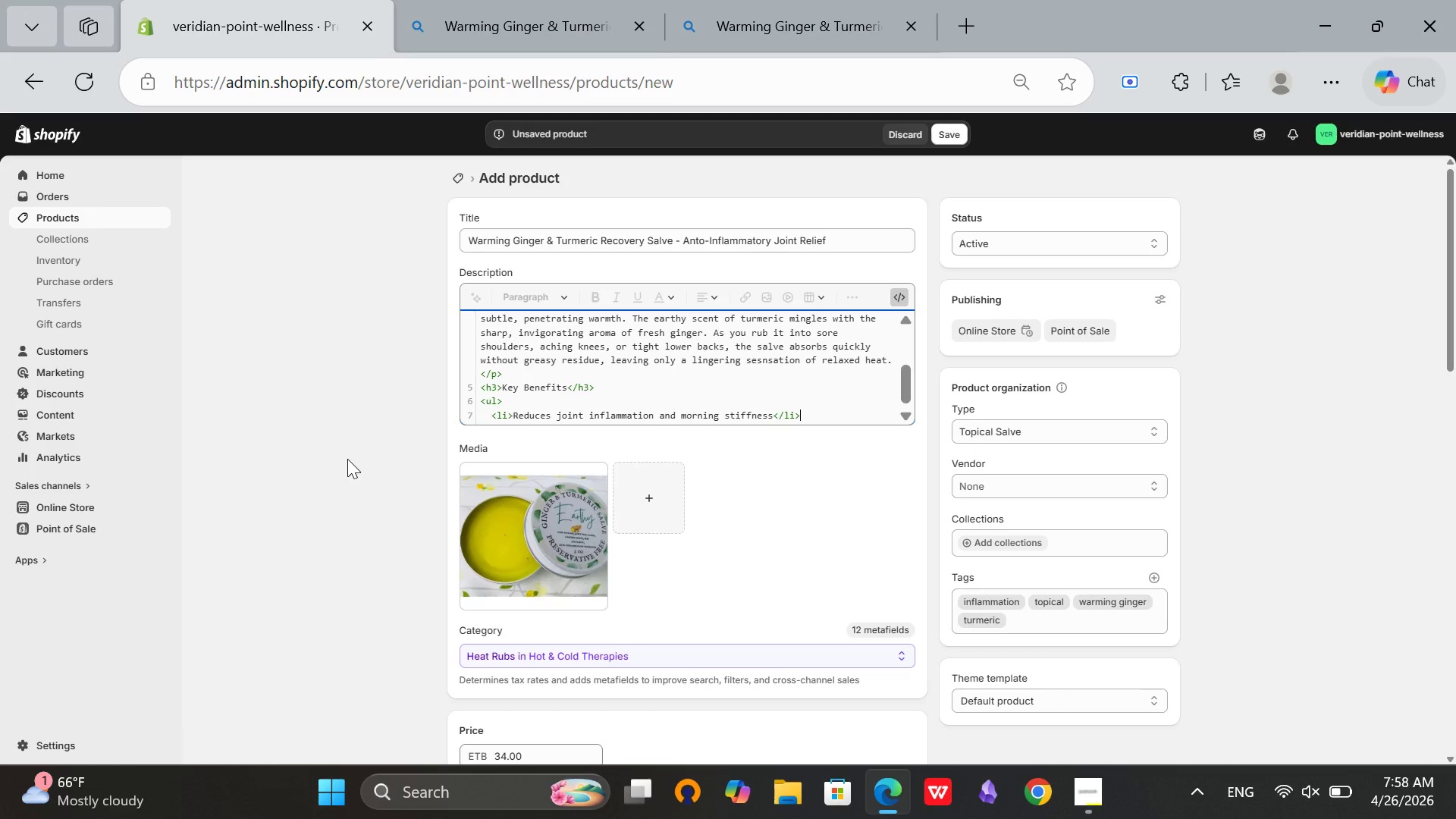 
hold_key(key=Enter, duration=0.34)
 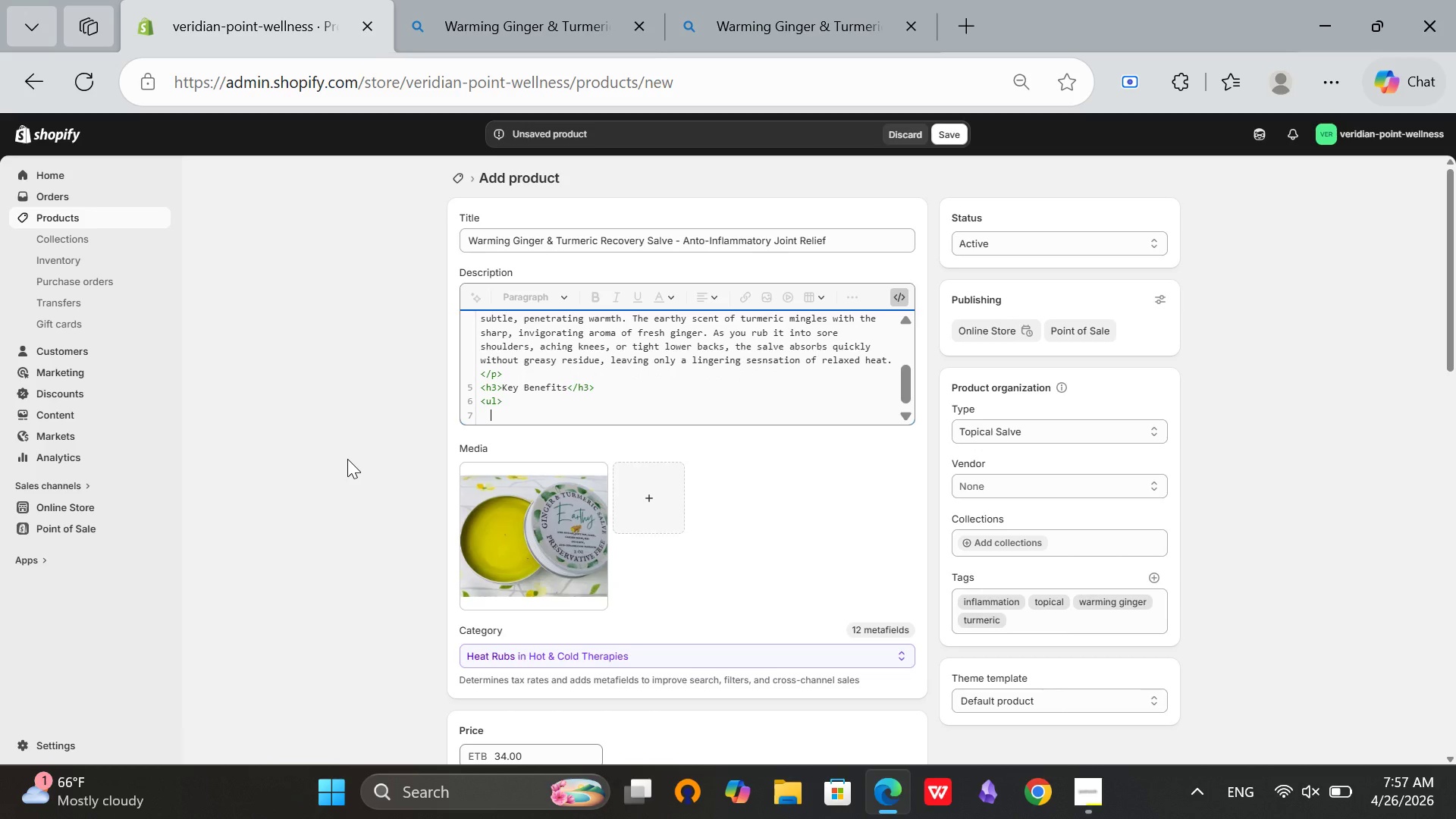 
key(Enter)
 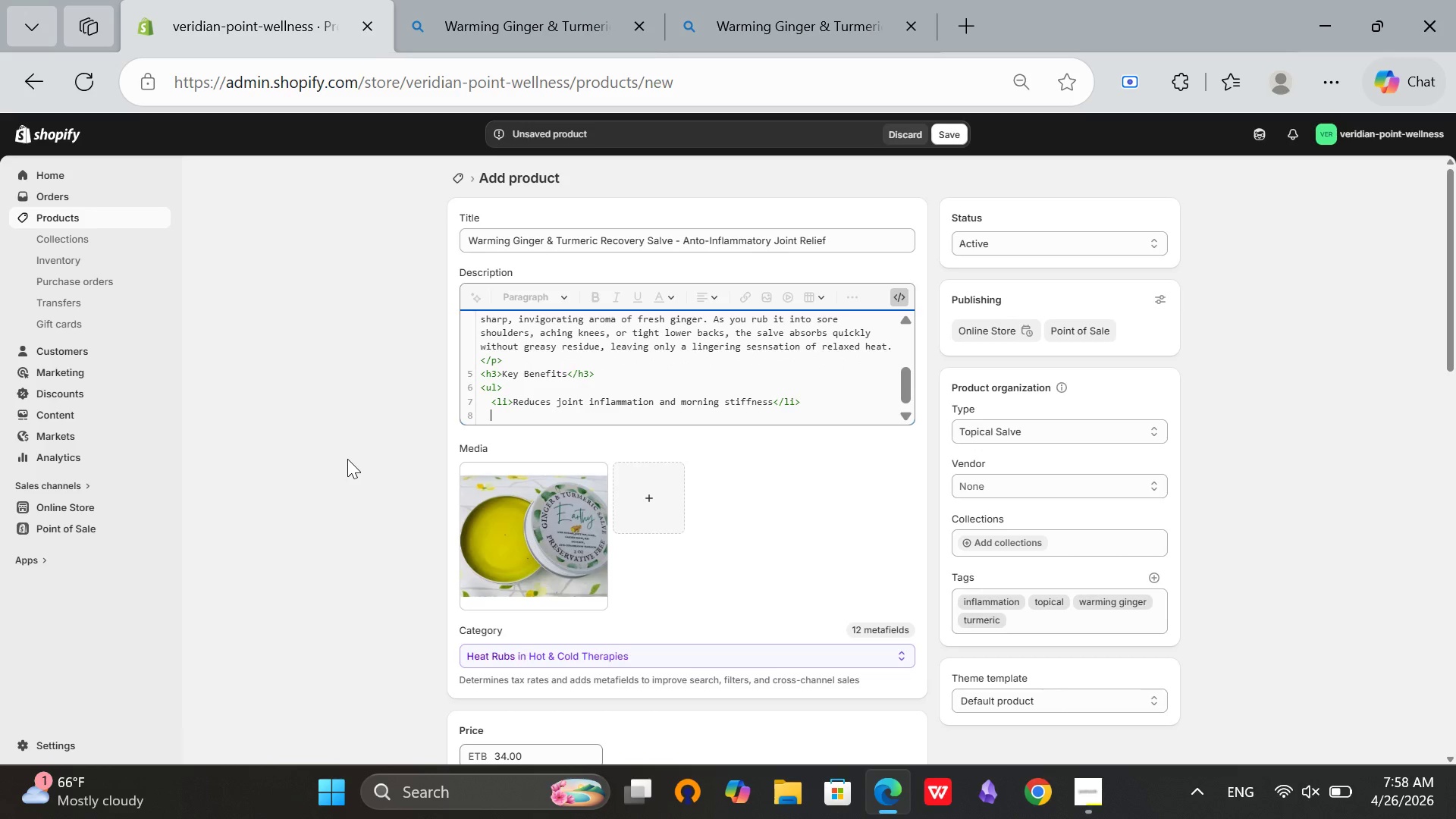 
type(<li>Soothes overworked muscles)
 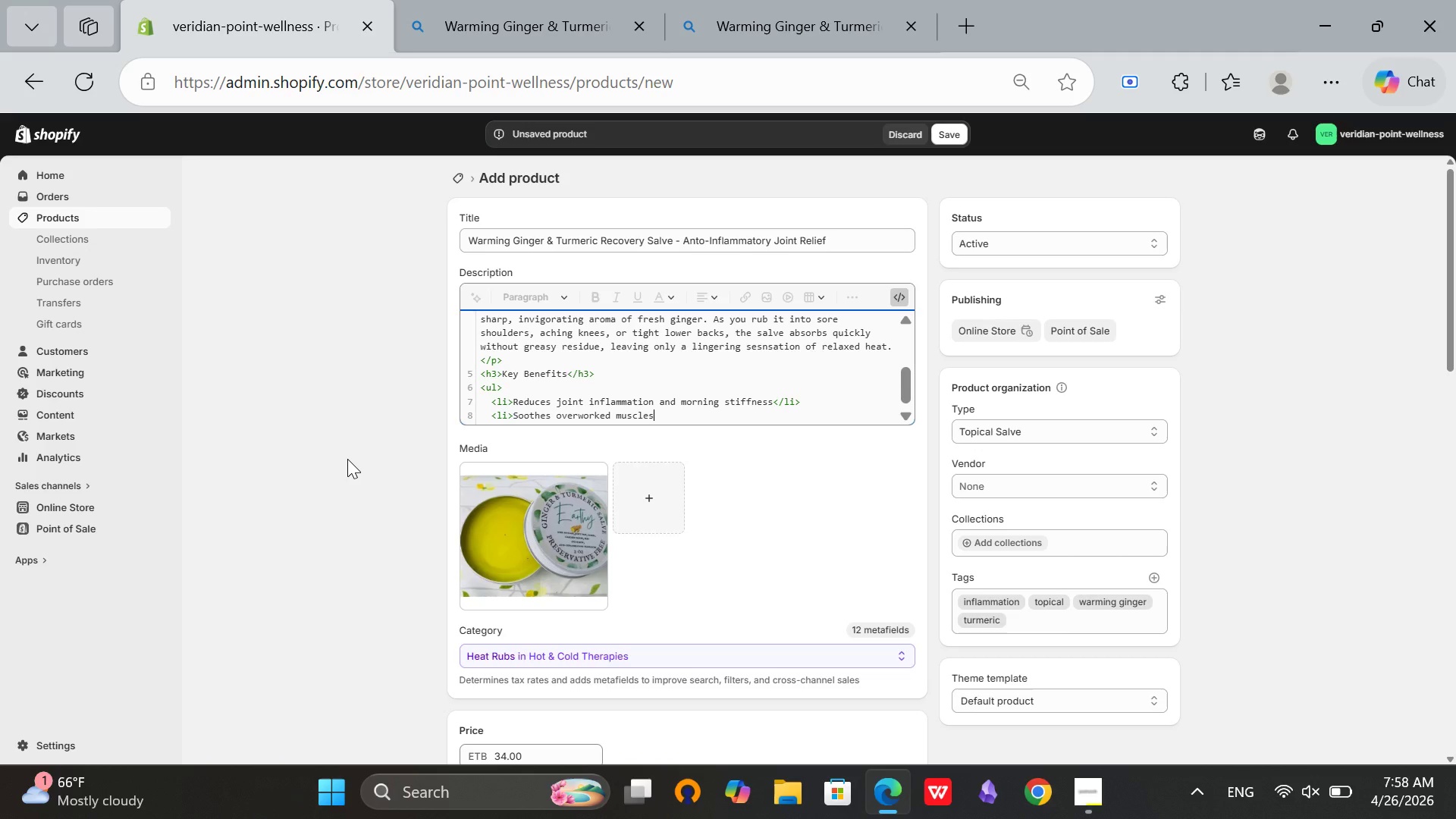 
type( after physical activity</li>)
 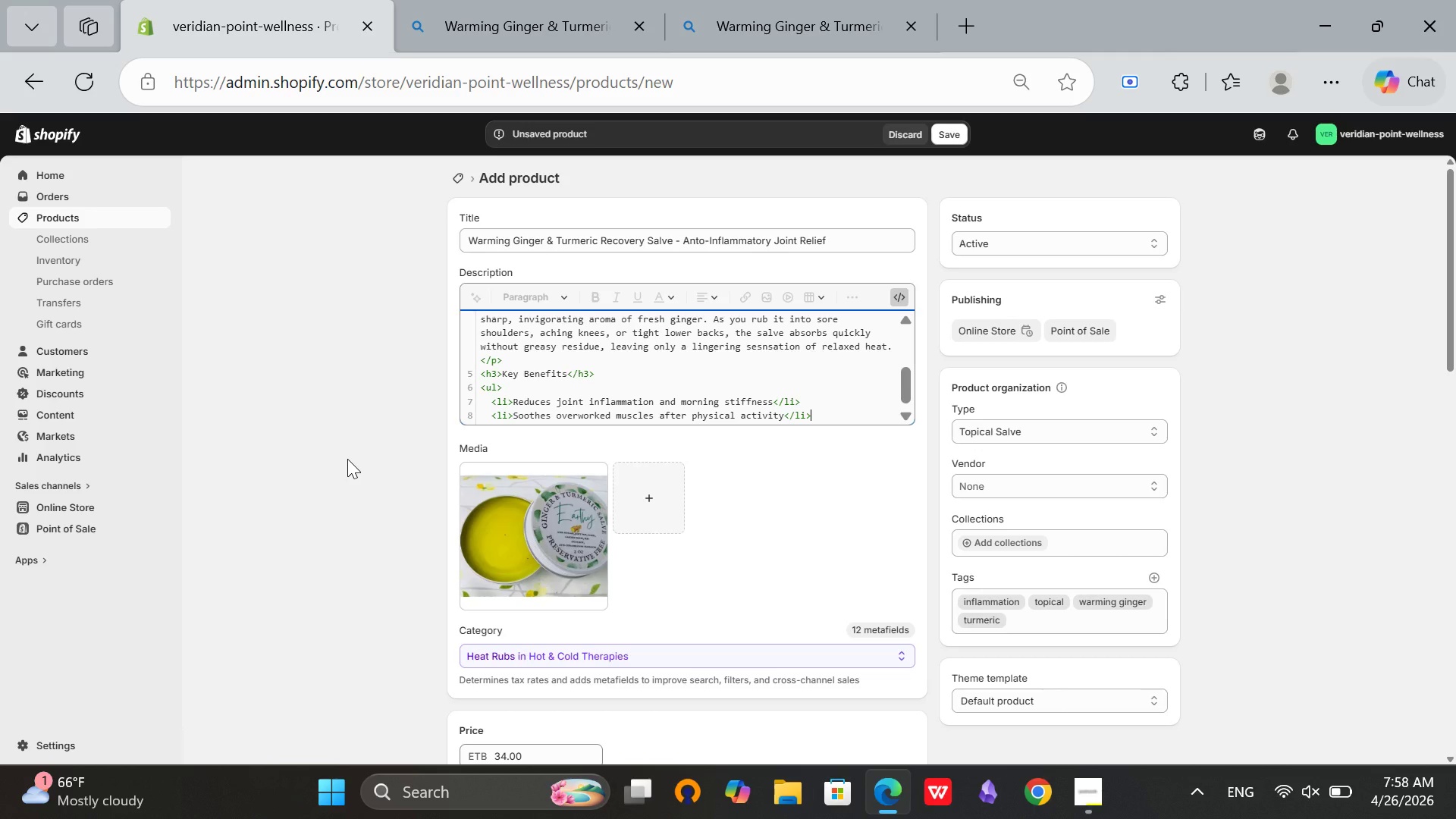 
key(Enter)
 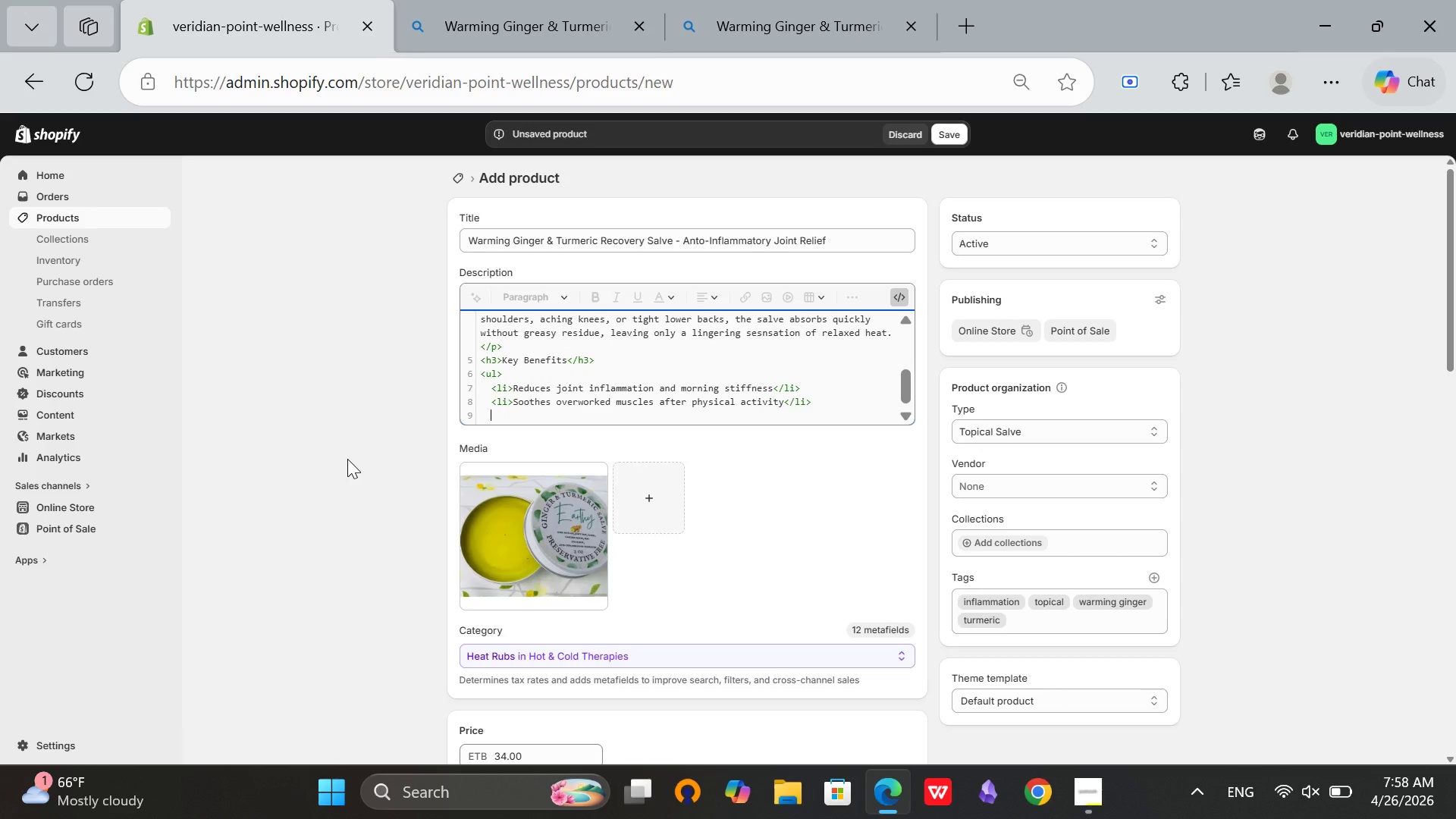 
type(<li>Improves local blood circulation to affectedareas</li>)
 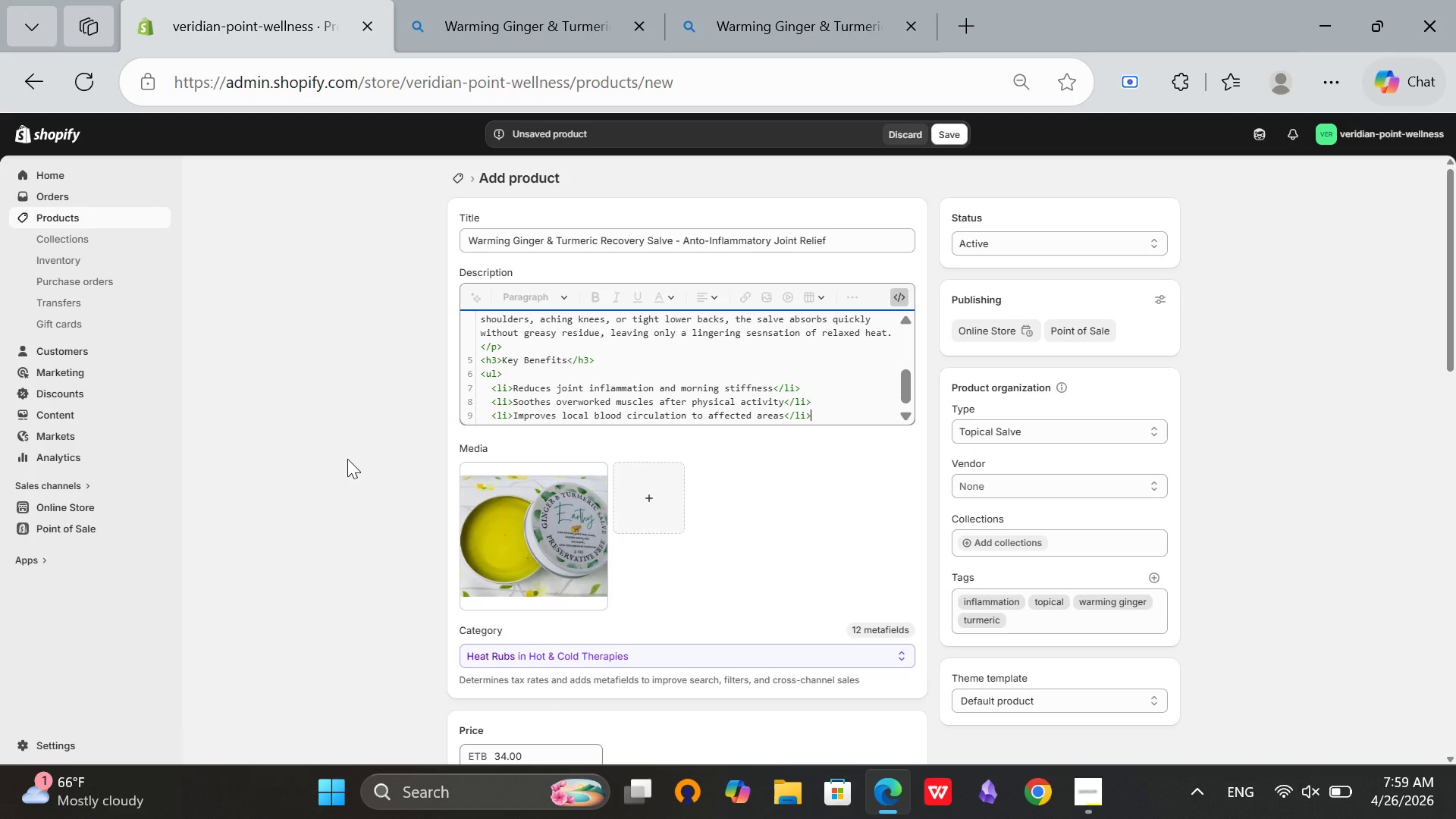 
key(Enter)
 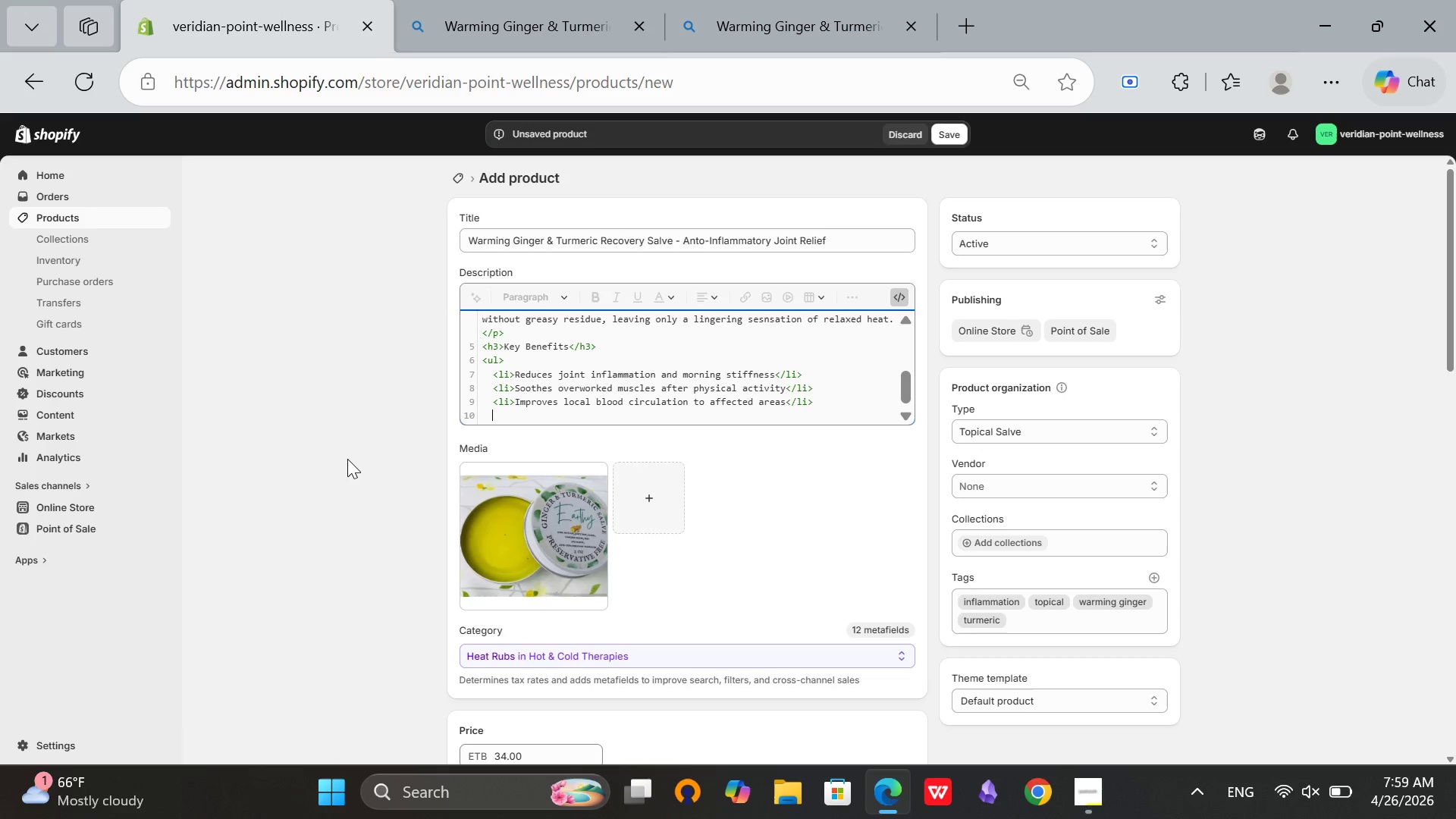 
type(<li>)
 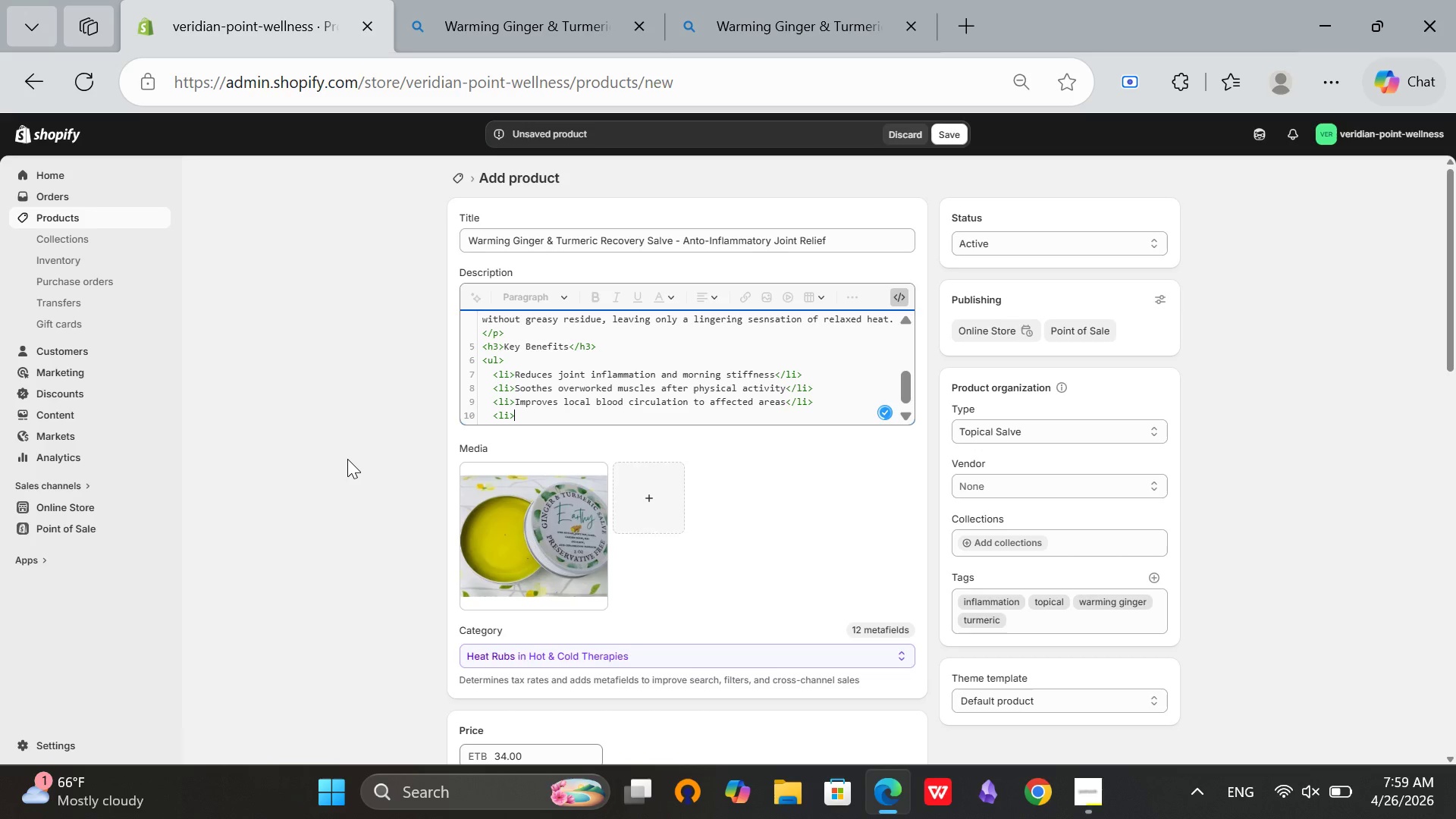 
type(Provides natural pain relief)
 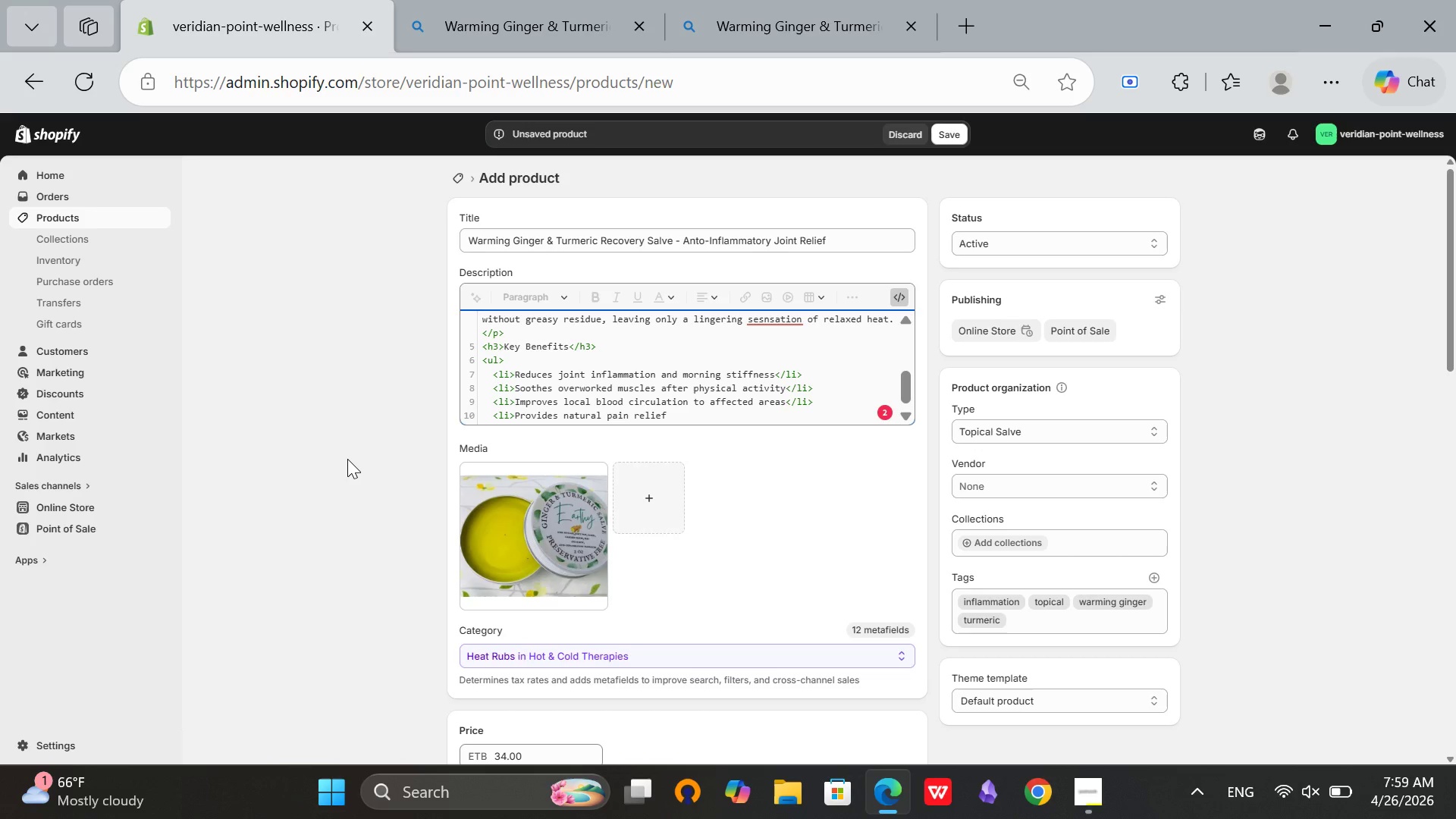 
type( without harsh chemicals</li>)
 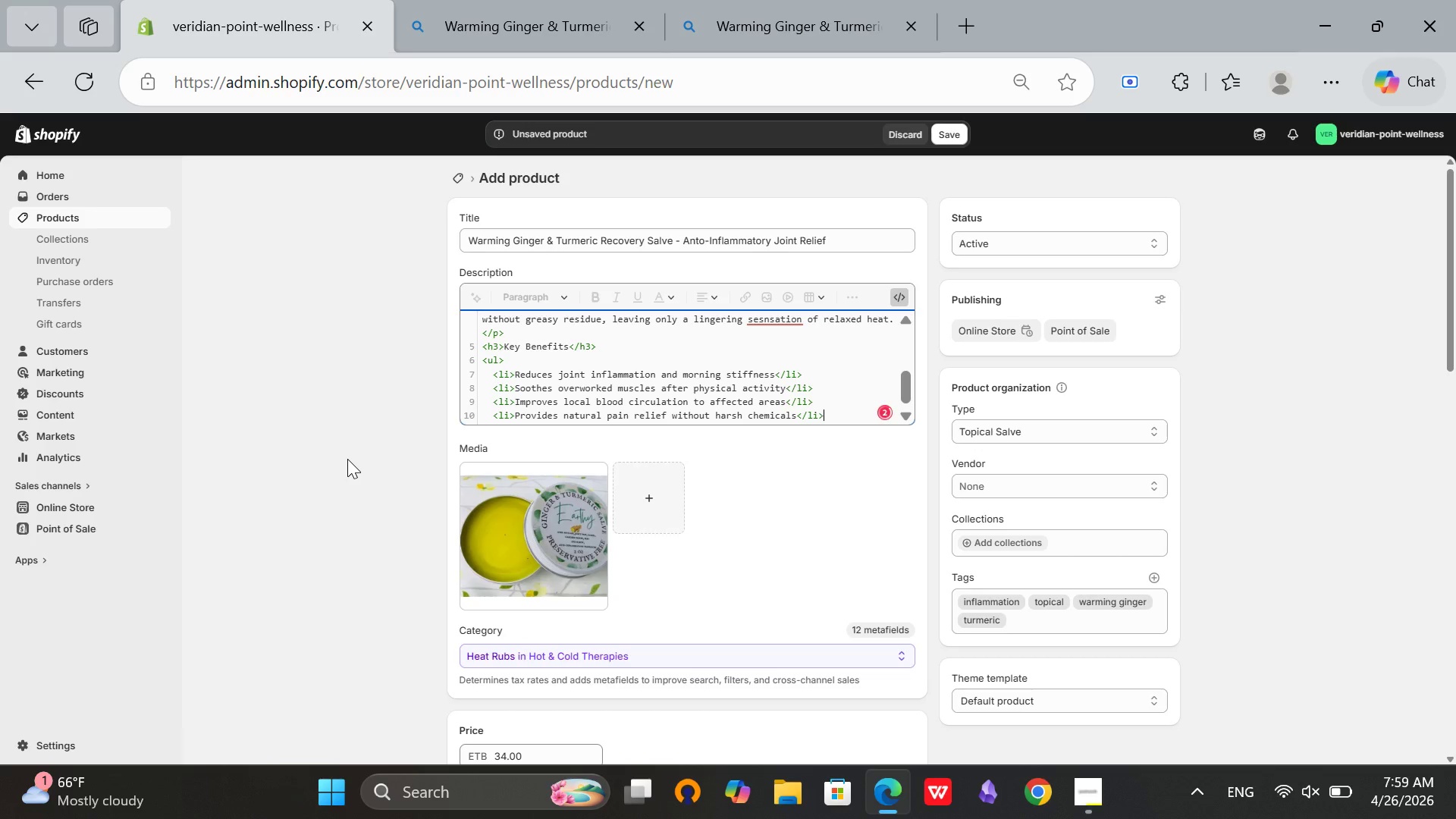 
 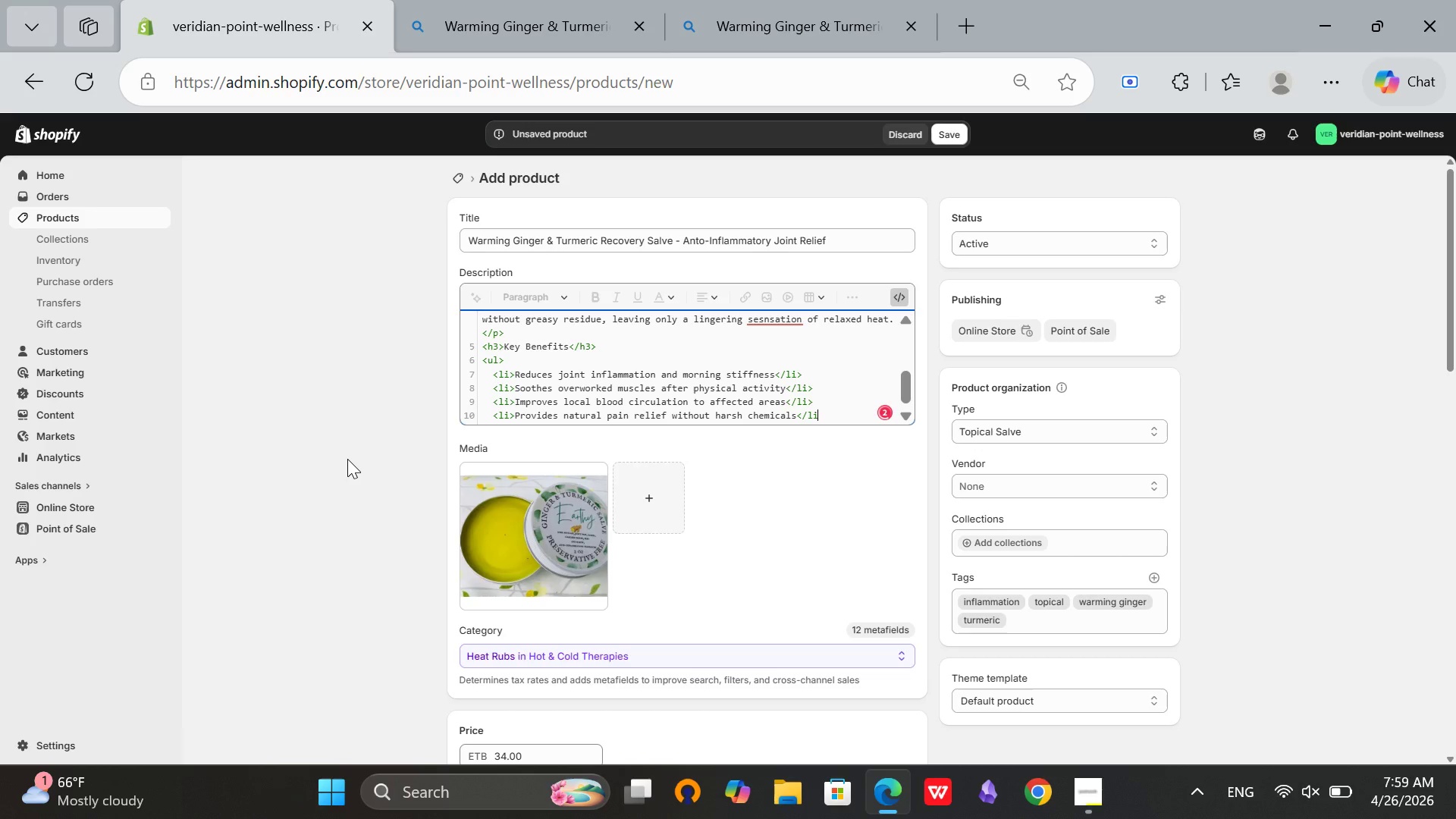 
key(Enter)
 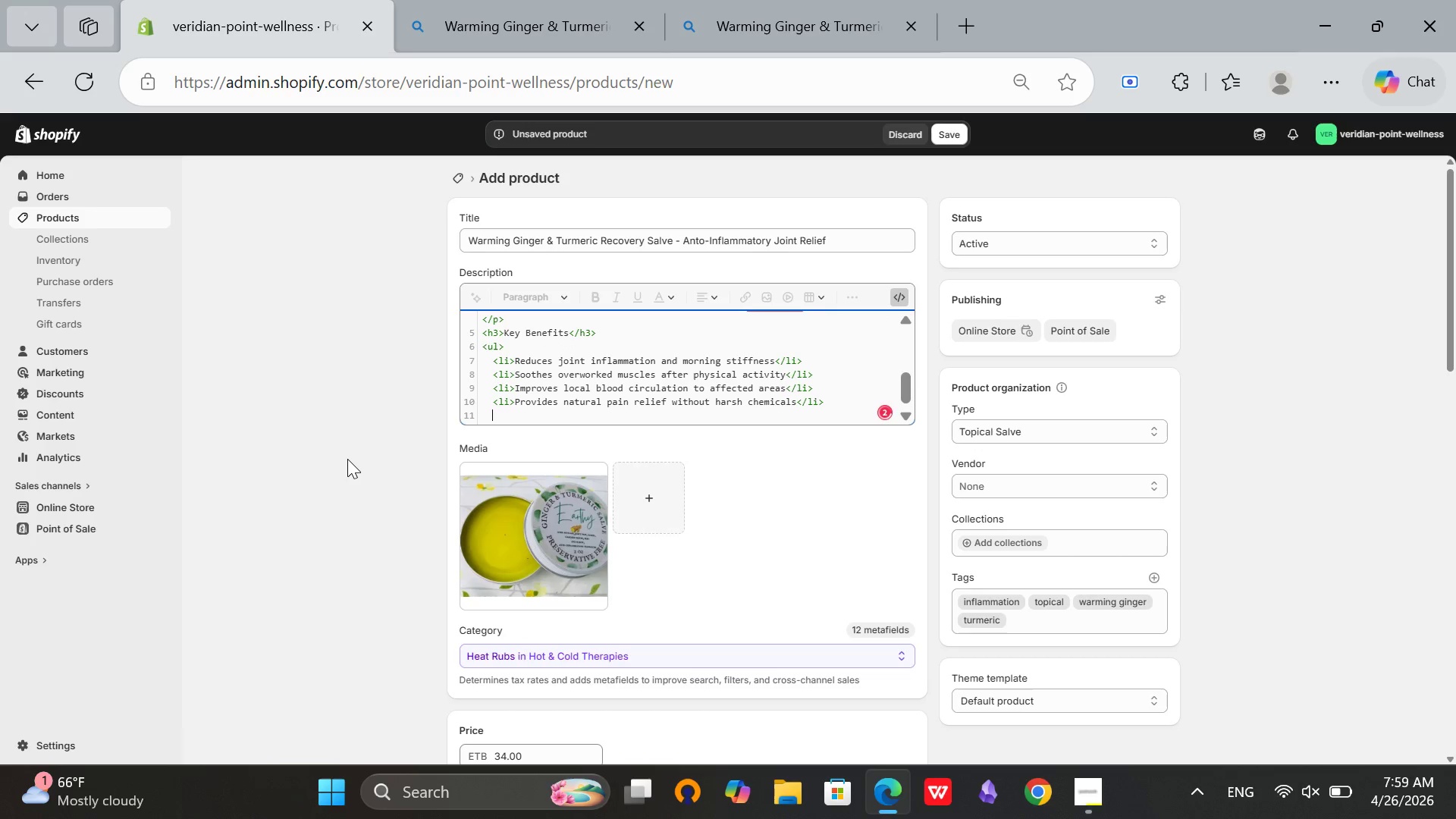 
key(Enter)
 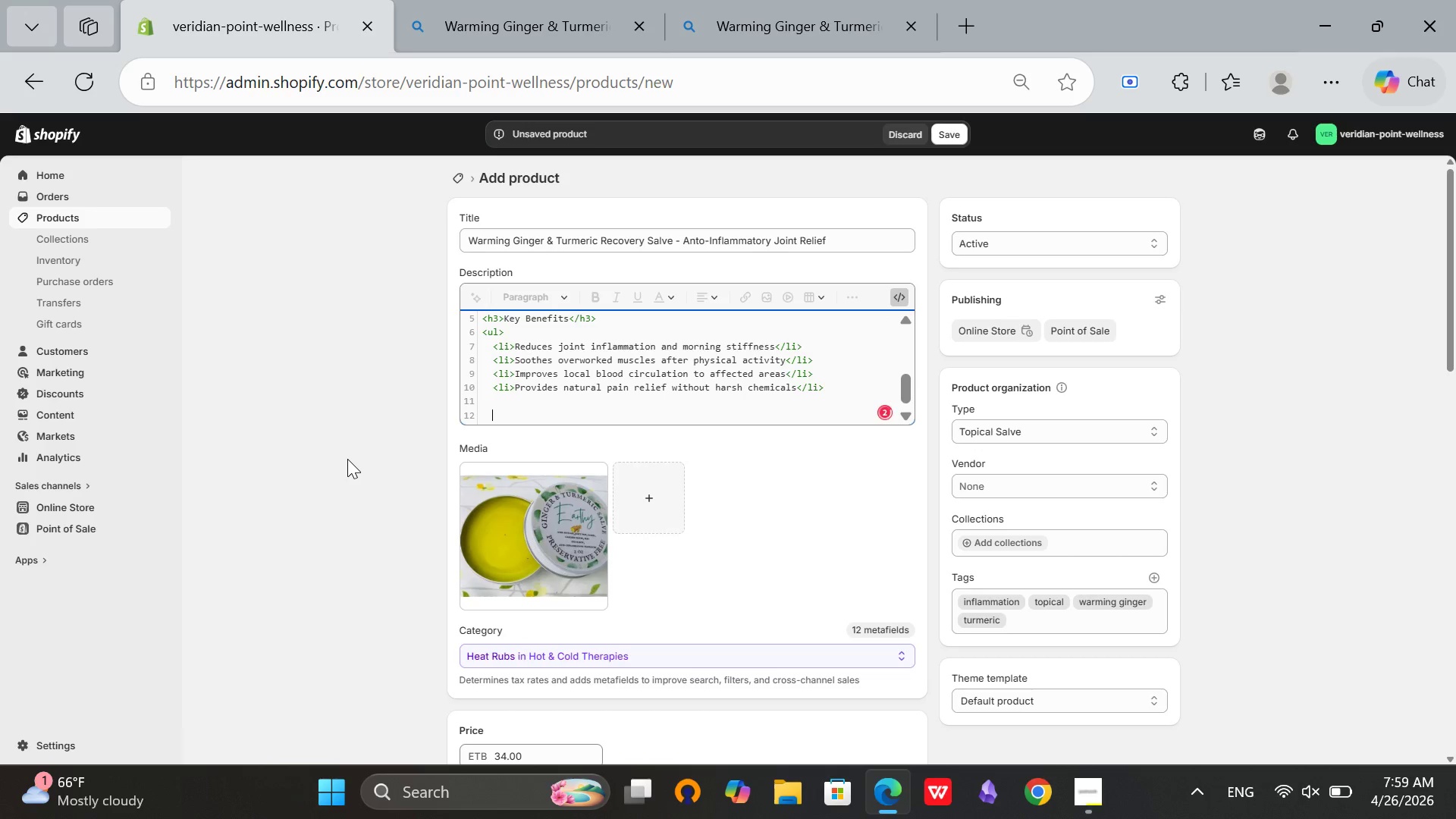 
key(Backspace)
key(Backspace)
type(</ul>)
 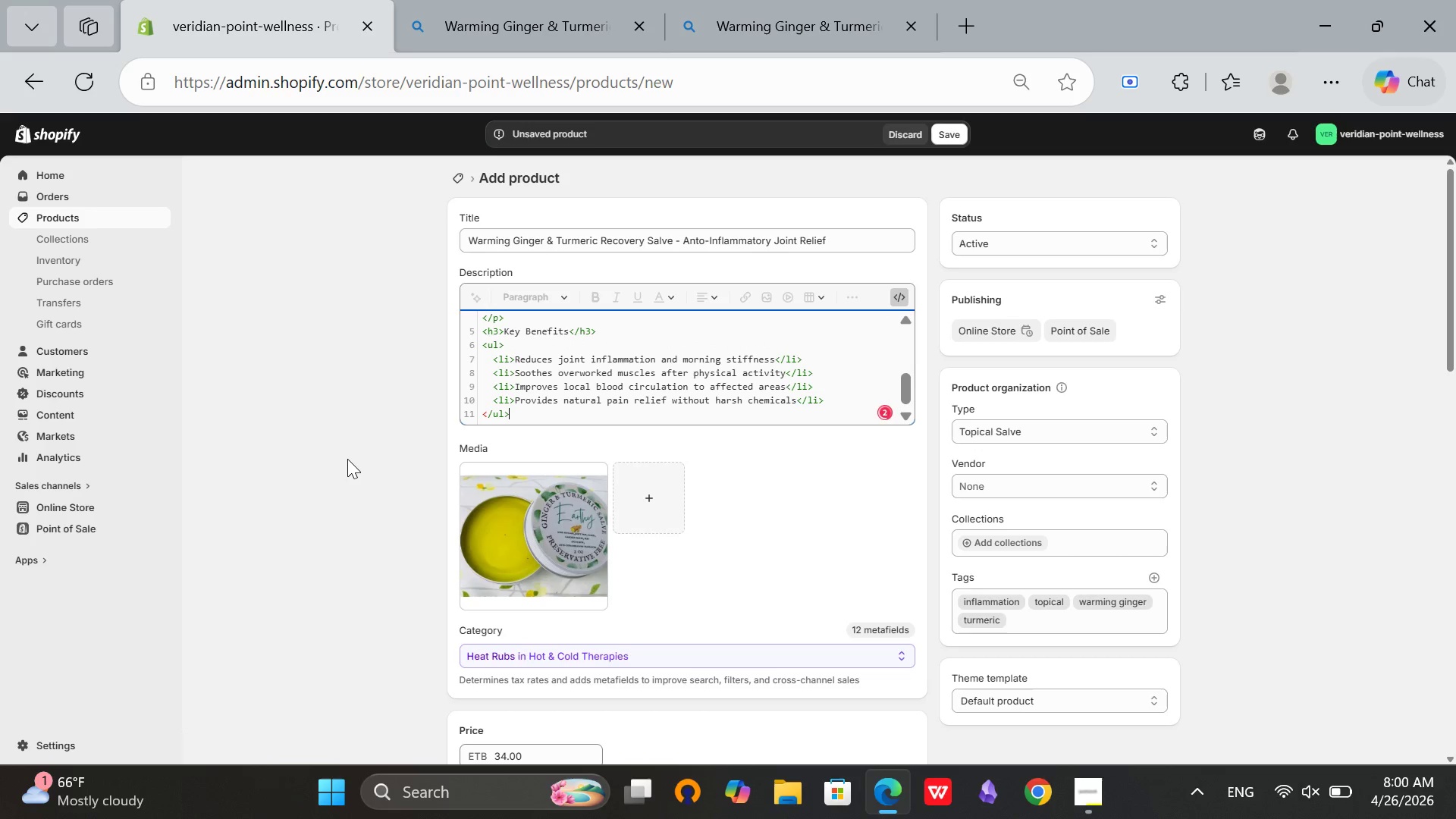 
 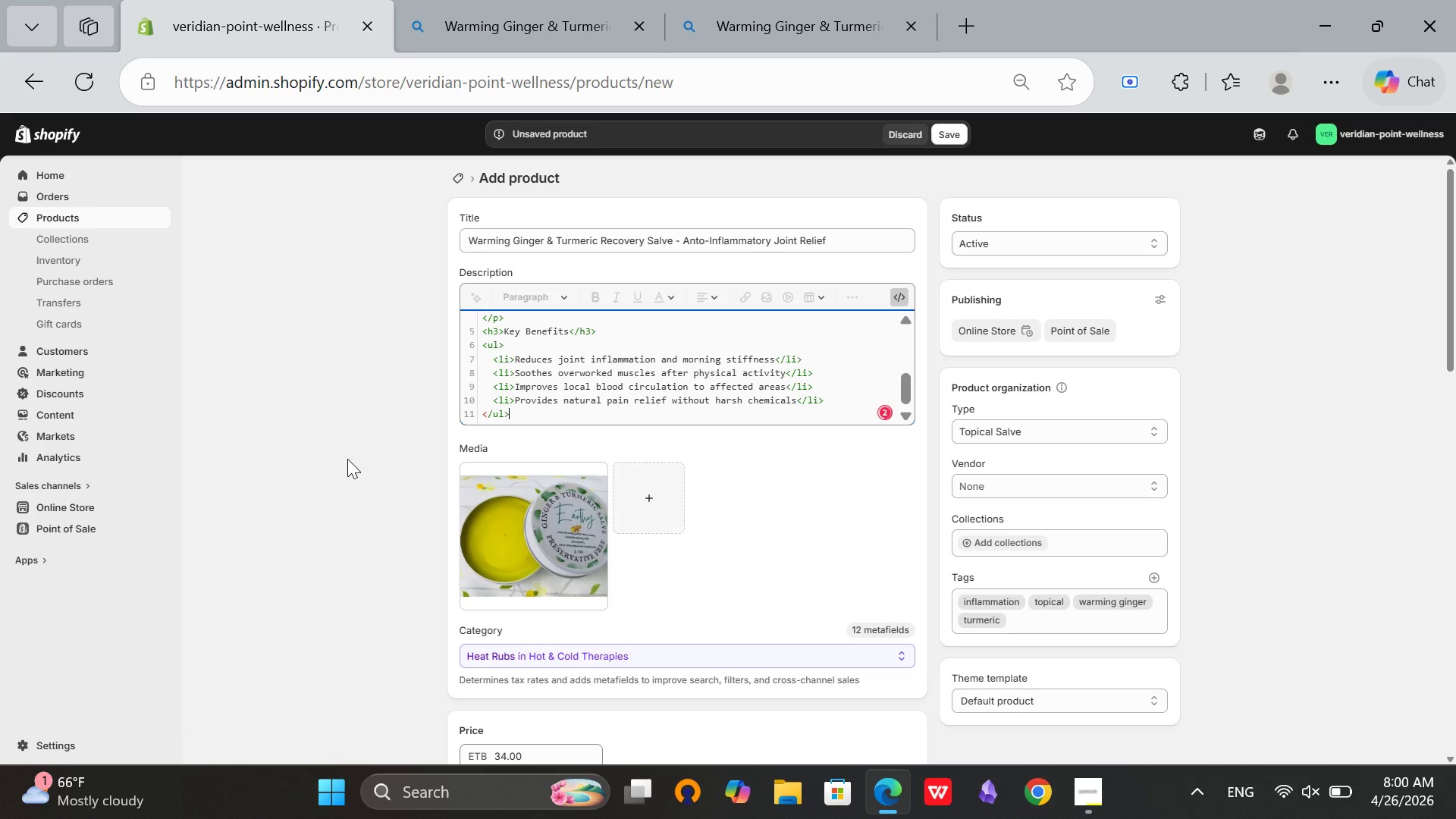 
key(Enter)
 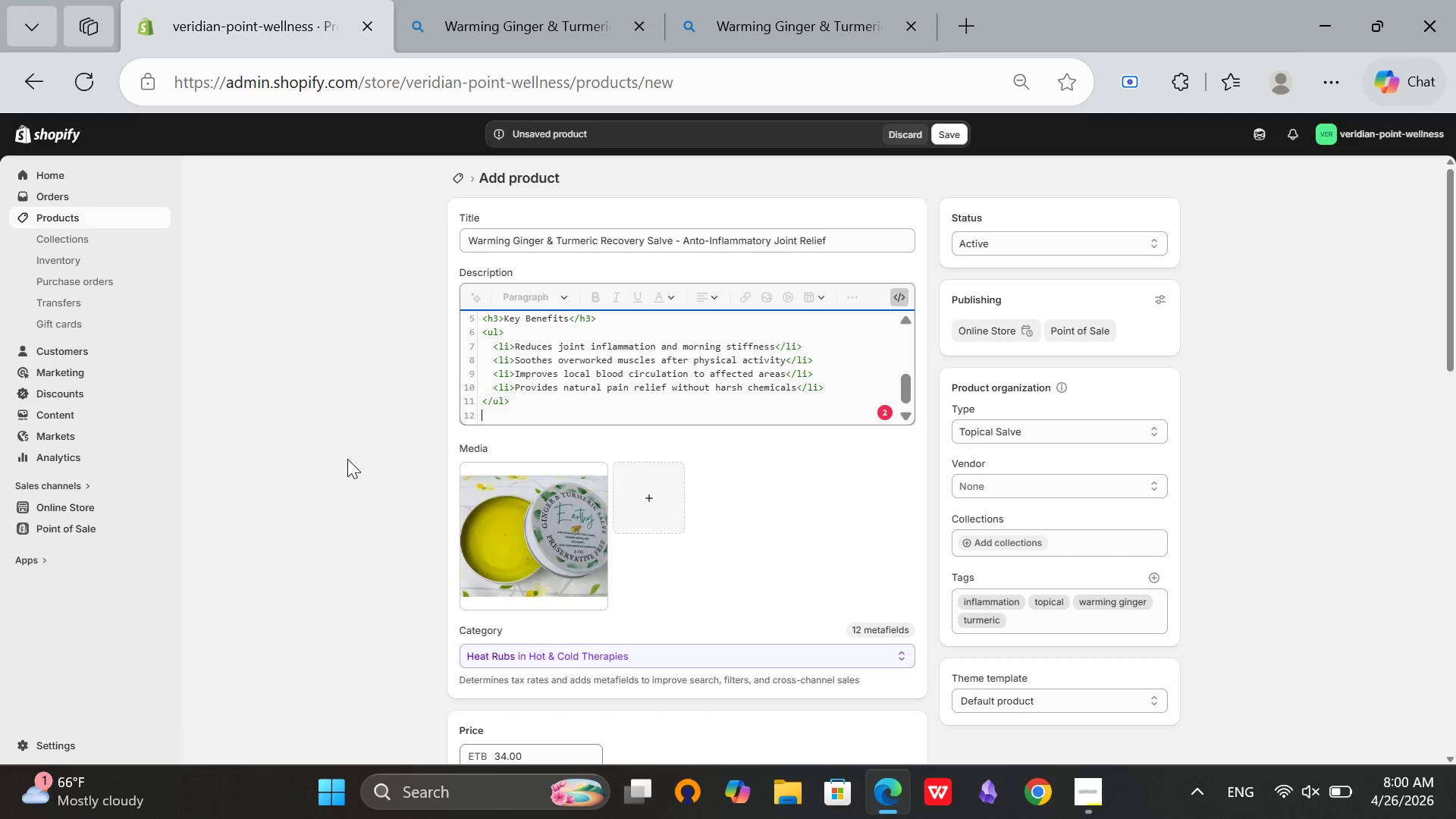 
type(<h3>How to Use</h3>)
 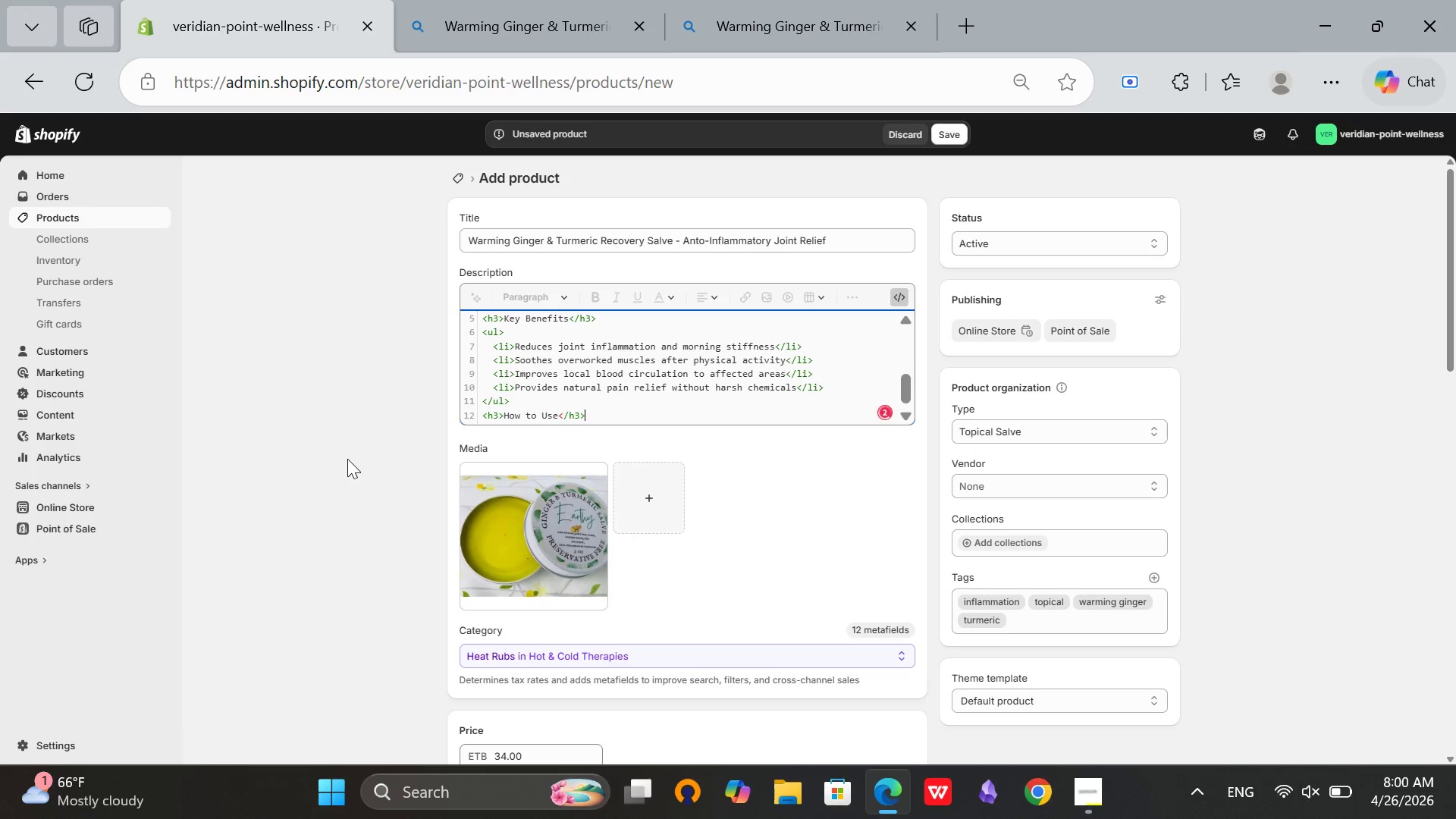 
key(Enter)
 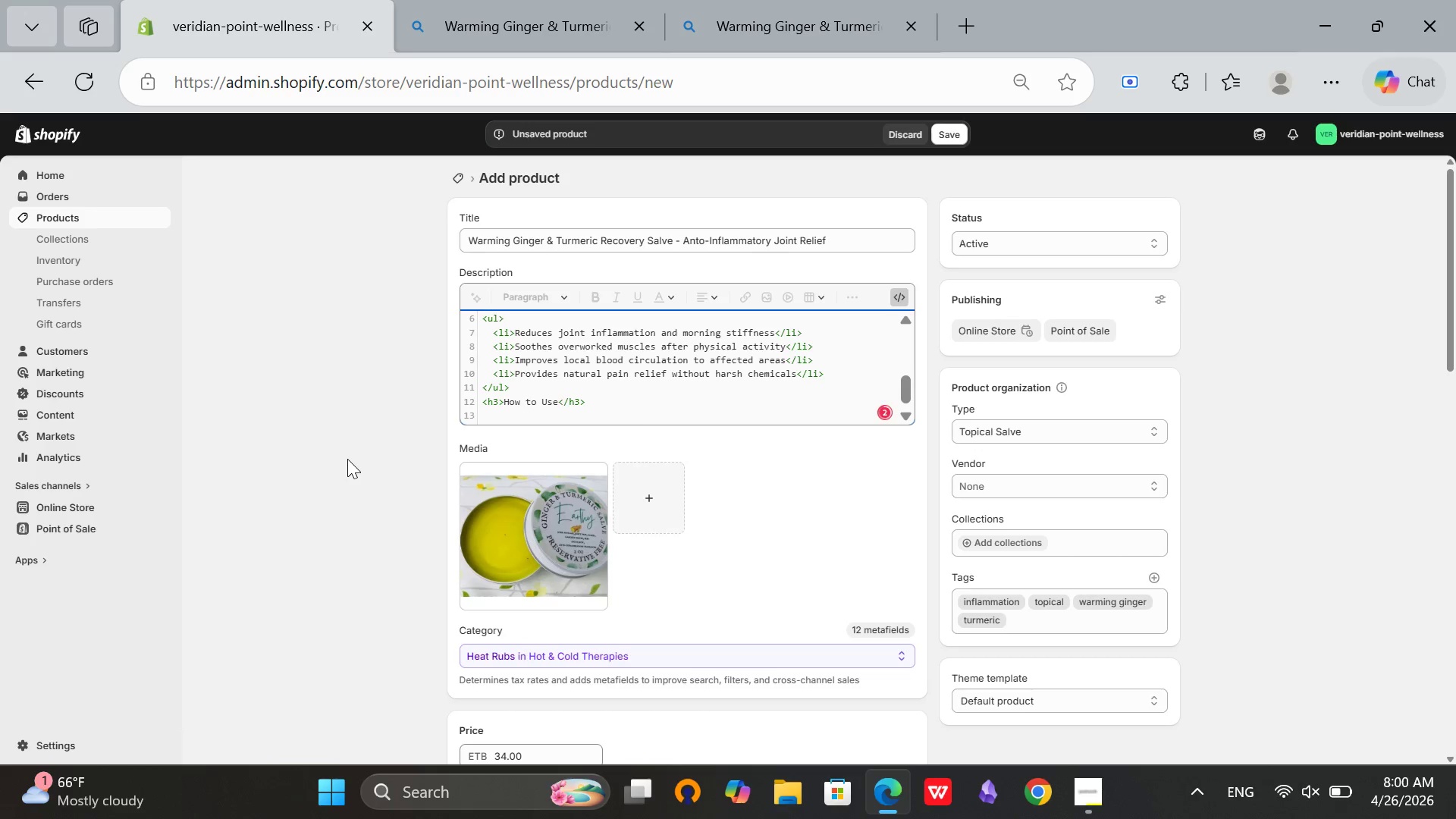 
type(<p>Scoop a sam)
key(Backspace)
key(Backspace)
type(mall an)
key(Backspace)
type(mp)
key(Backspace)
type(ount with clean fingertips. Warm between palms for 5 seconds. Massage gently into affectd areas using circular motions until fuly)
key(Backspace)
type(ly absorbed. Best applied after warm showers when pores are open.</P>)
 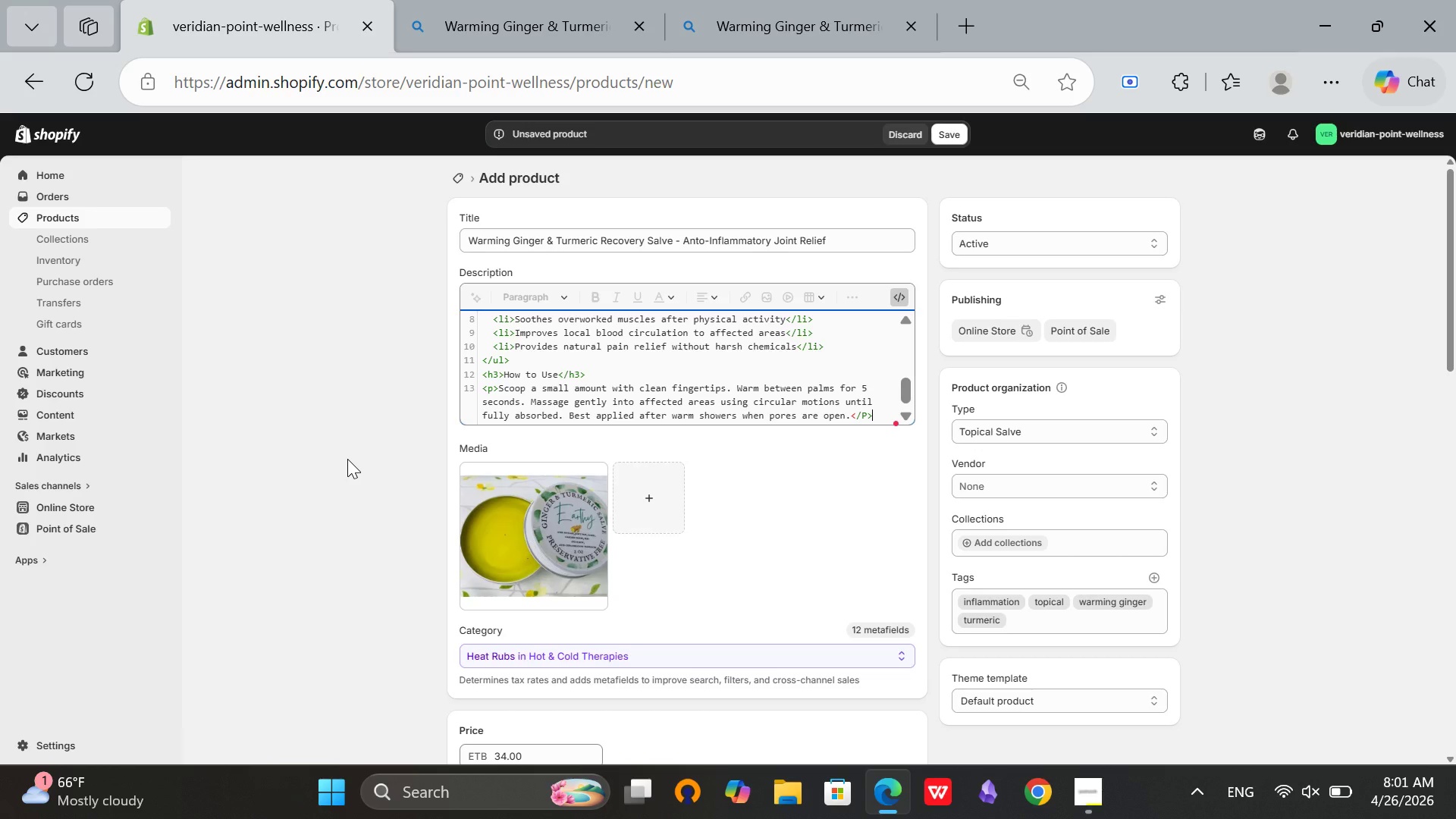 
key(ArrowLeft)
 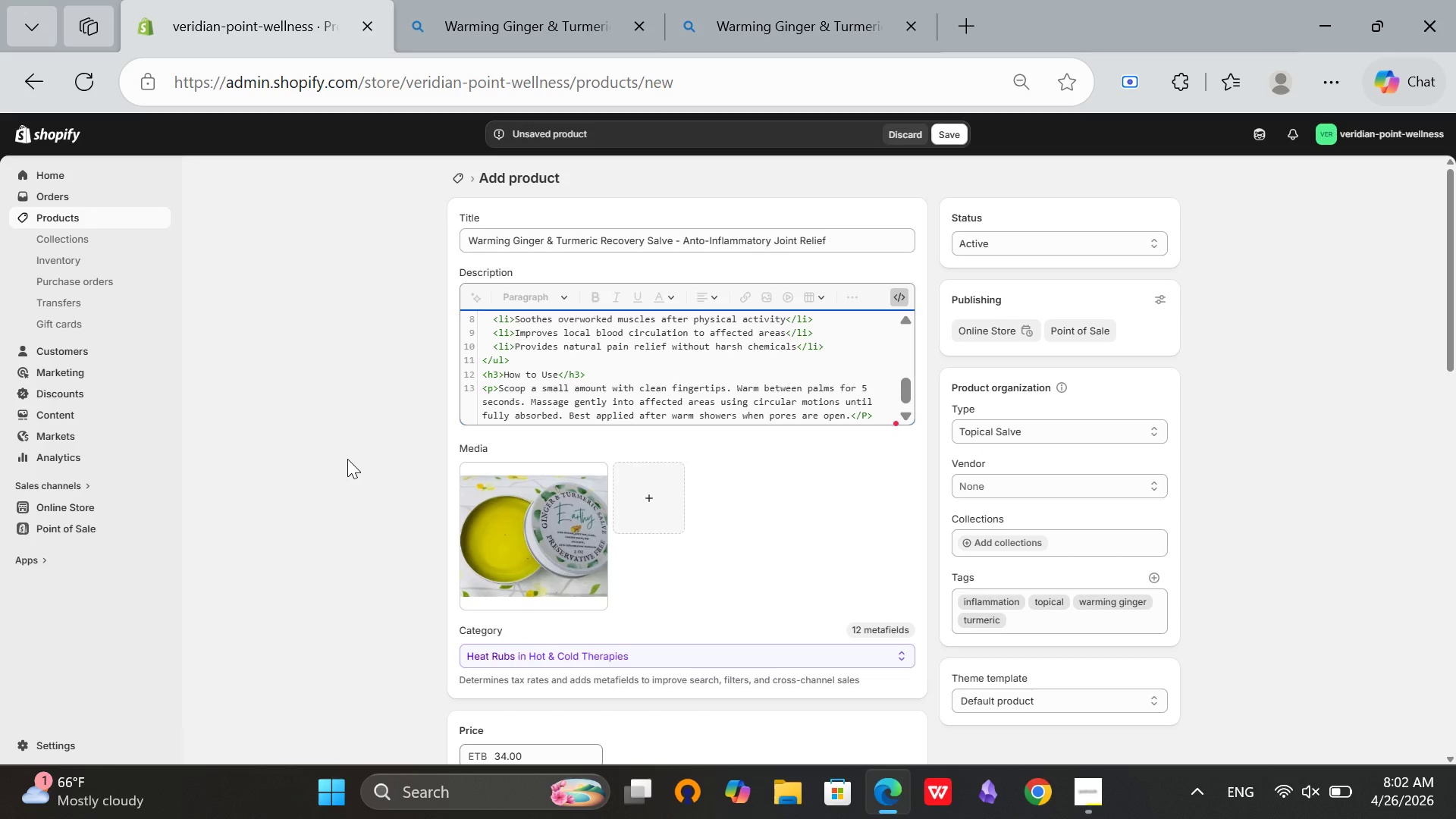 
key(Backspace)
 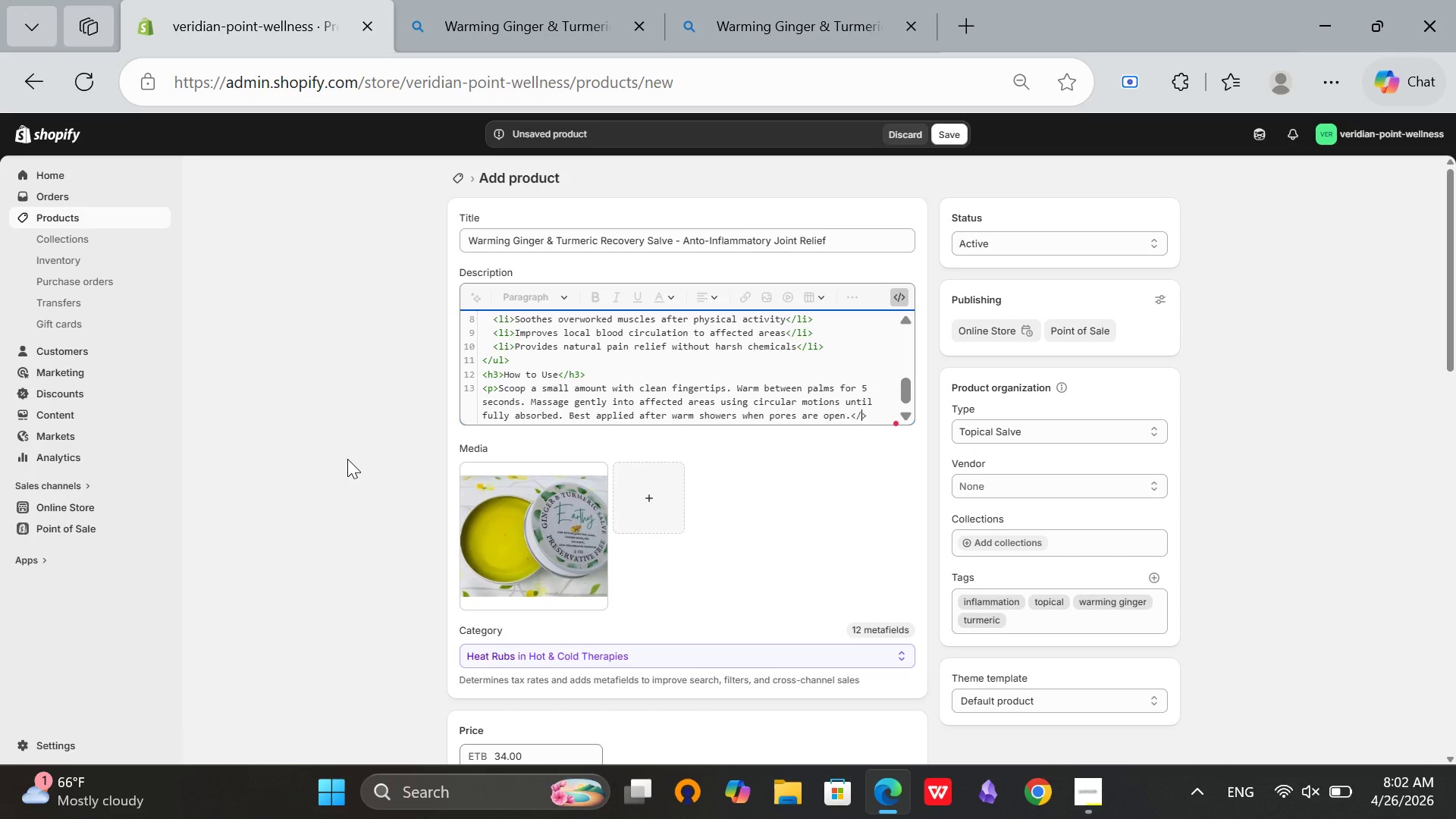 
key(P)
 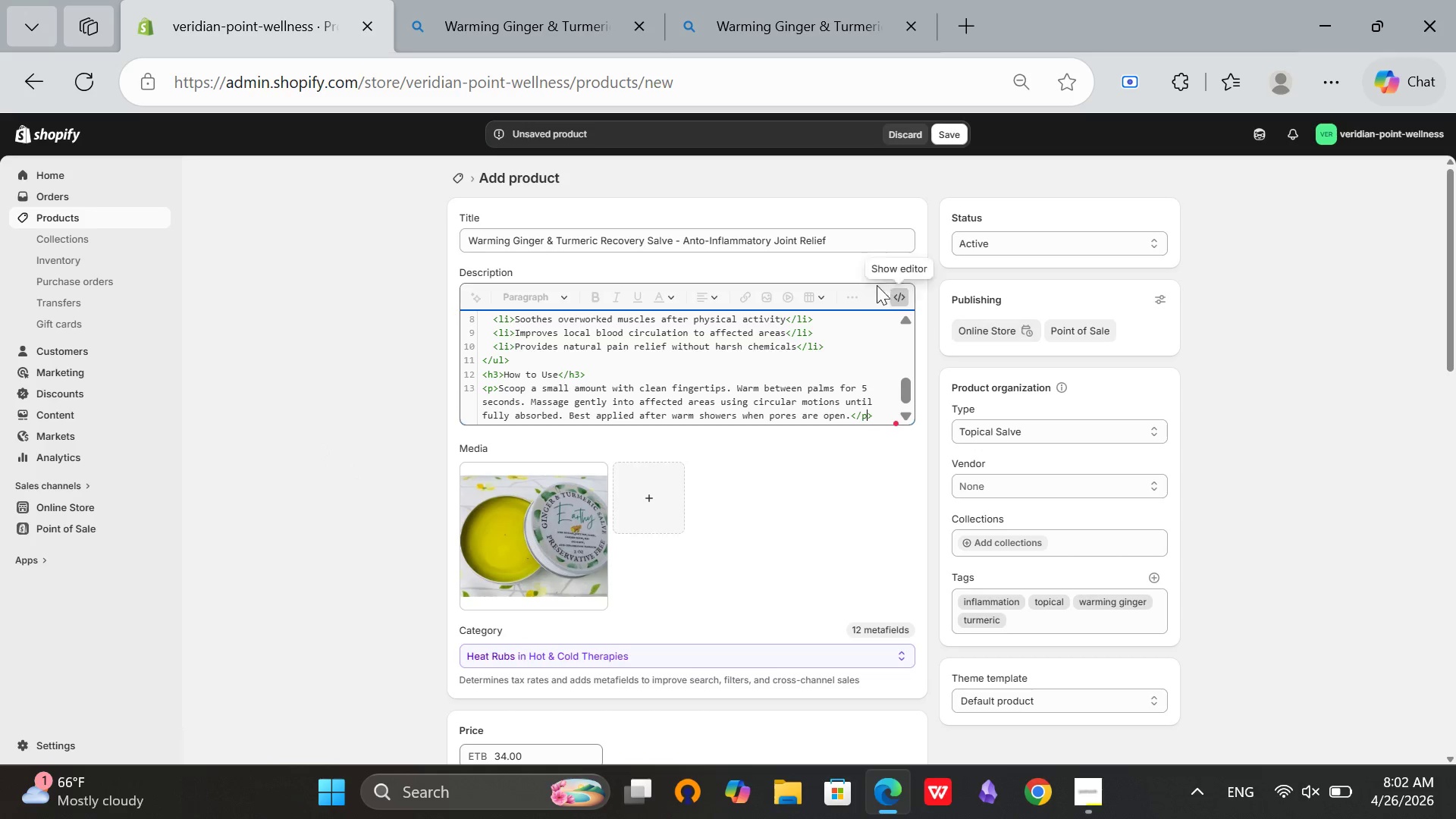 
left_click([897, 293])
 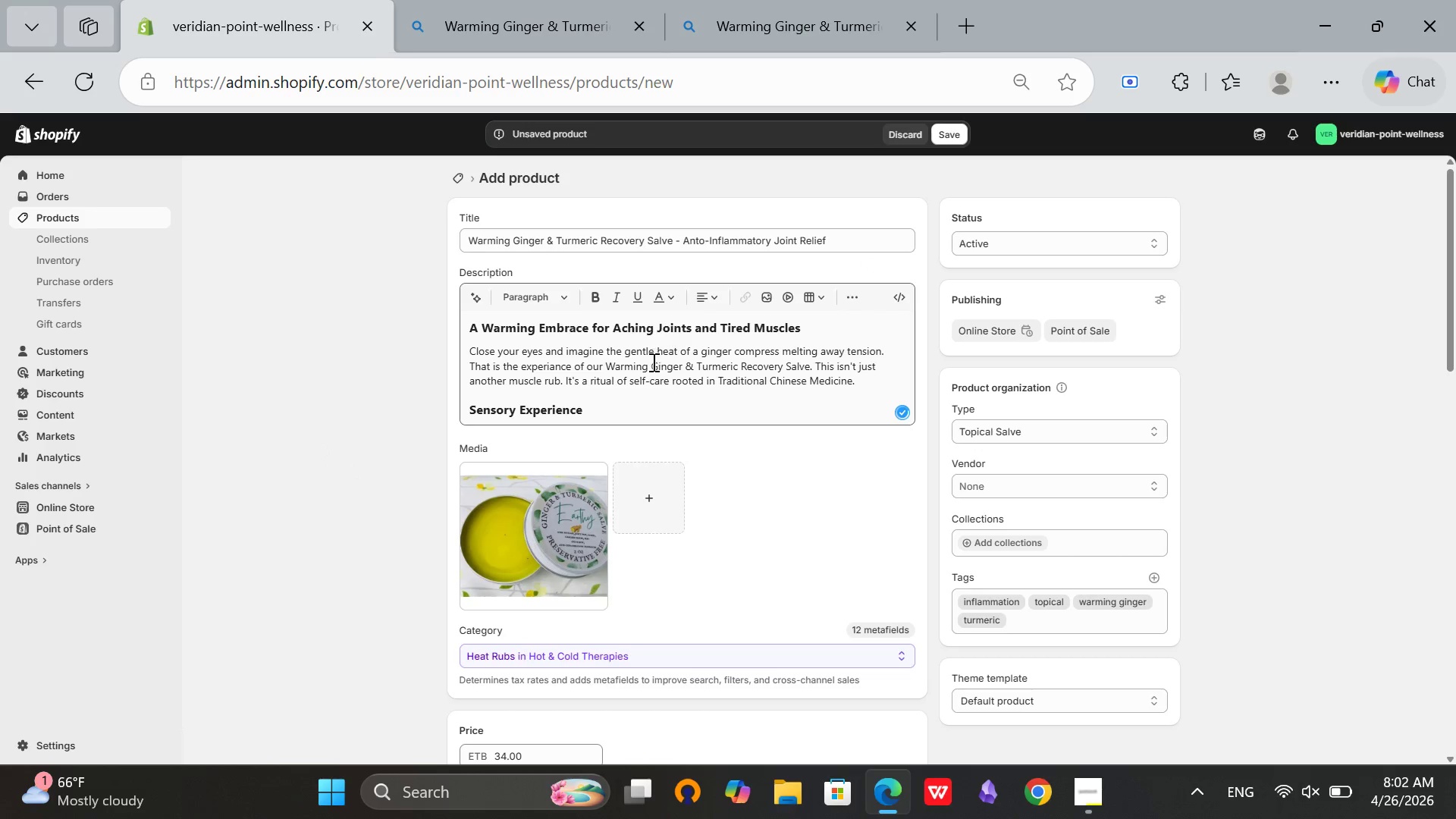 
left_click([643, 372])
 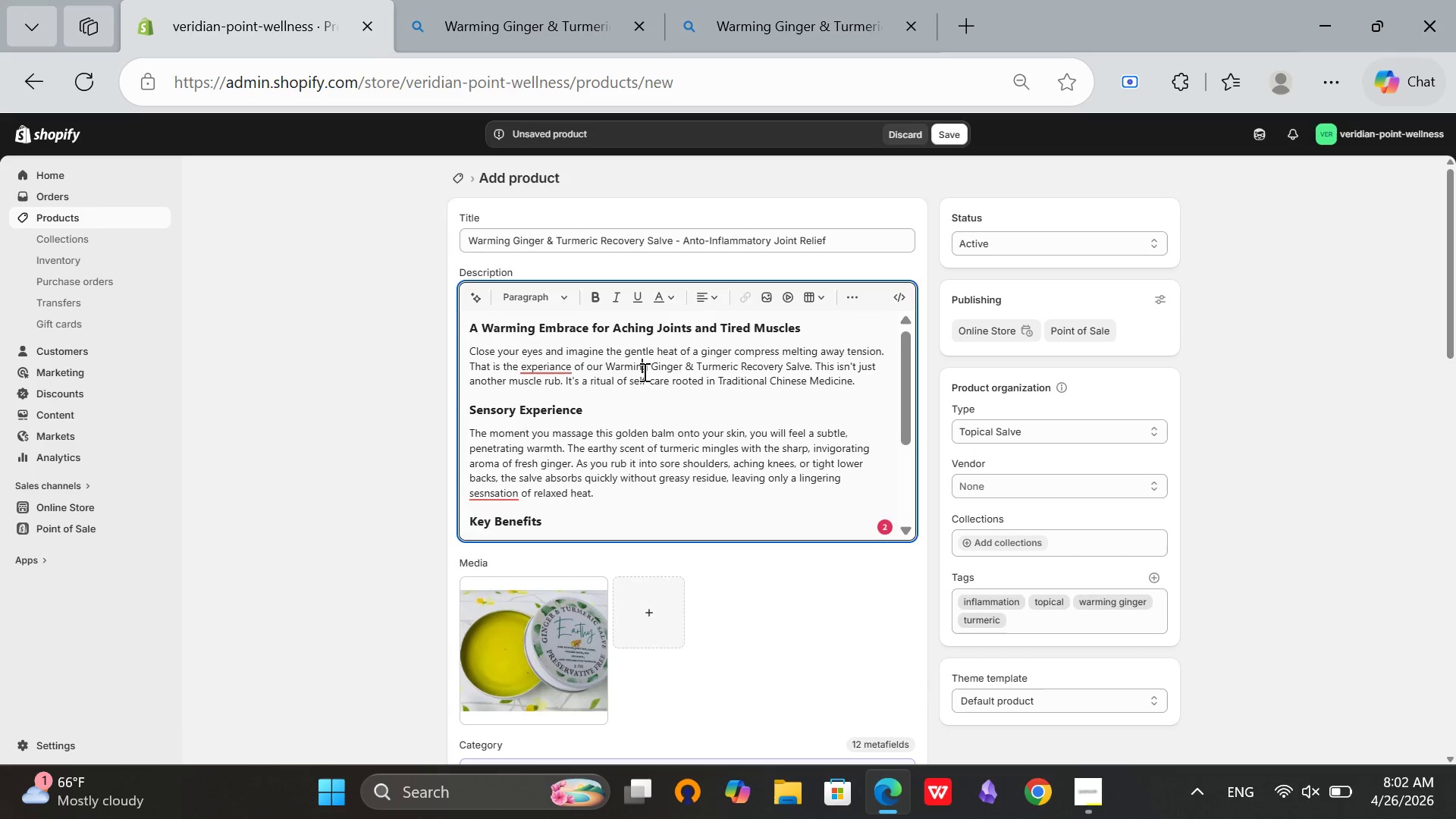 
scroll: coordinate [643, 372], scroll_direction: down, amount: 2.0
 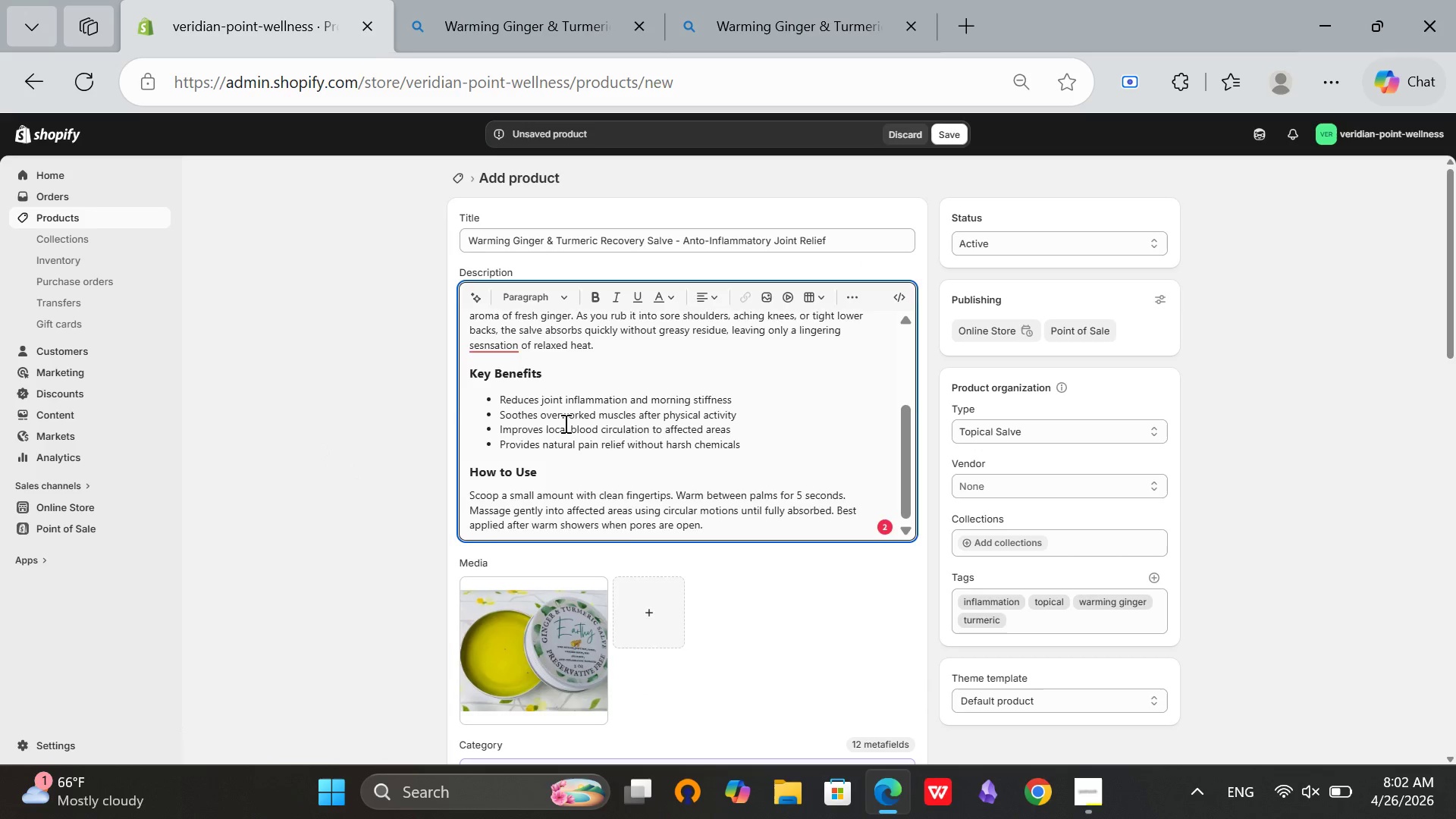 
scroll: coordinate [564, 423], scroll_direction: up, amount: 1.0
 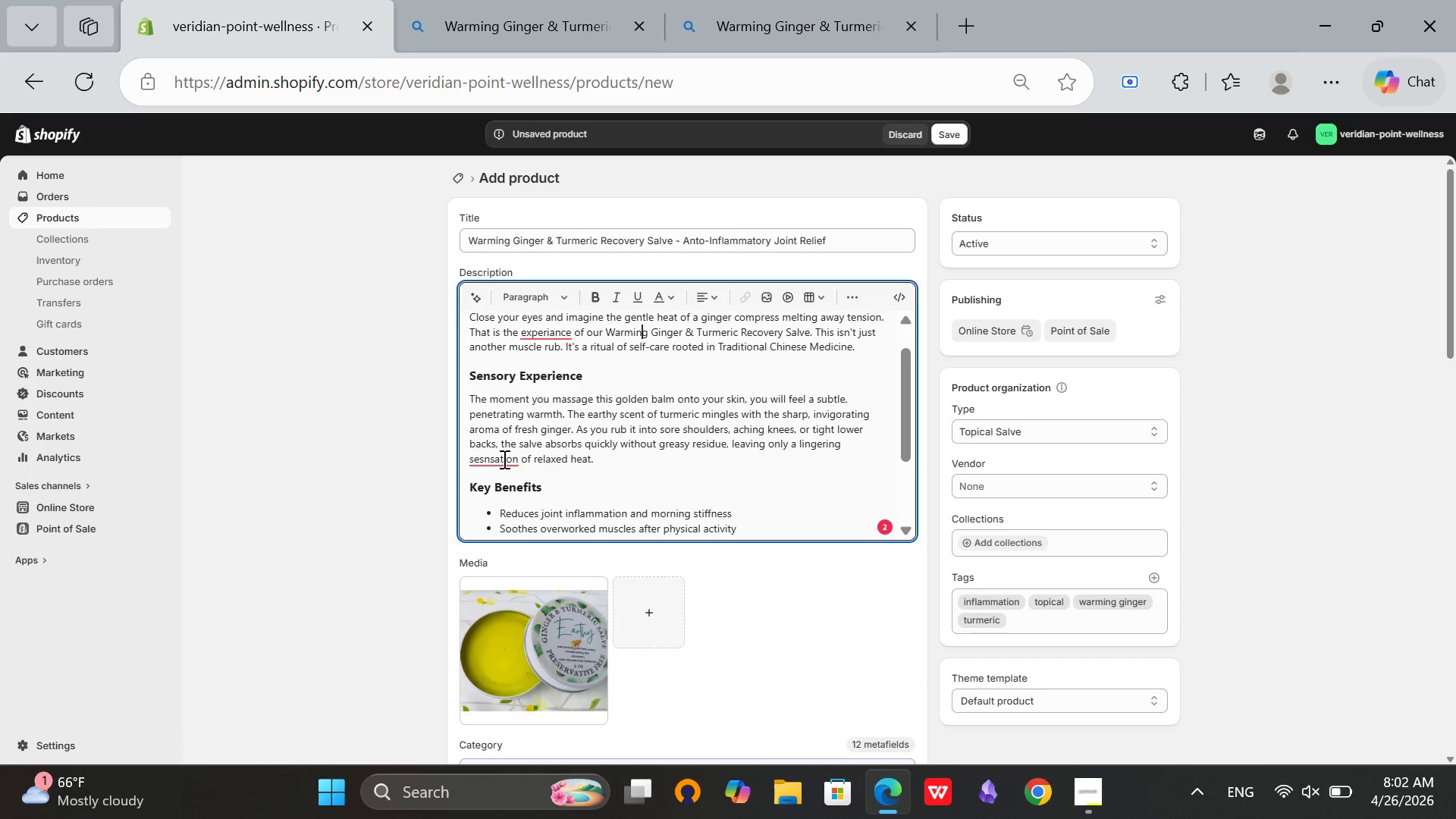 
left_click([503, 459])
 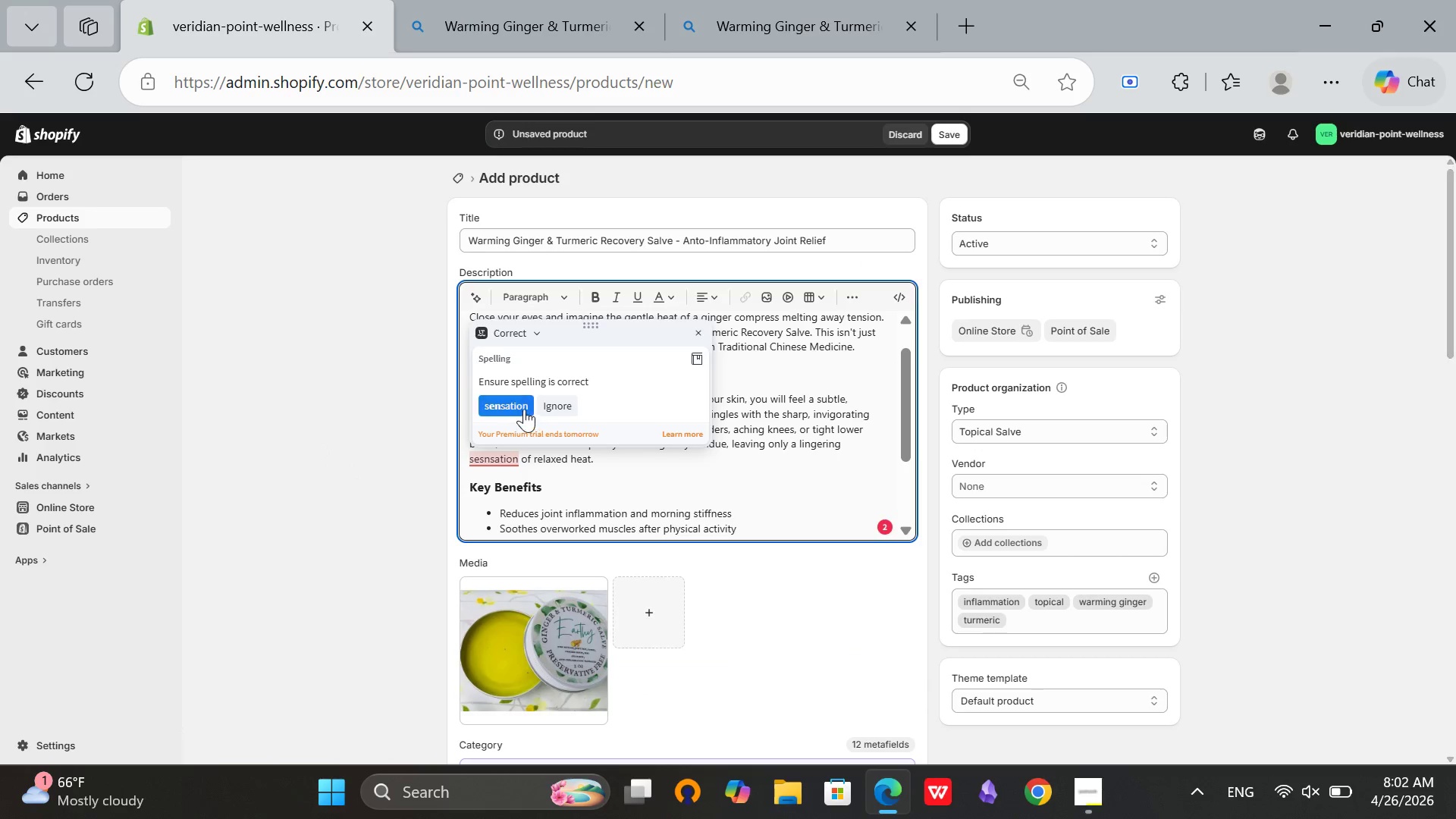 
left_click([524, 409])
 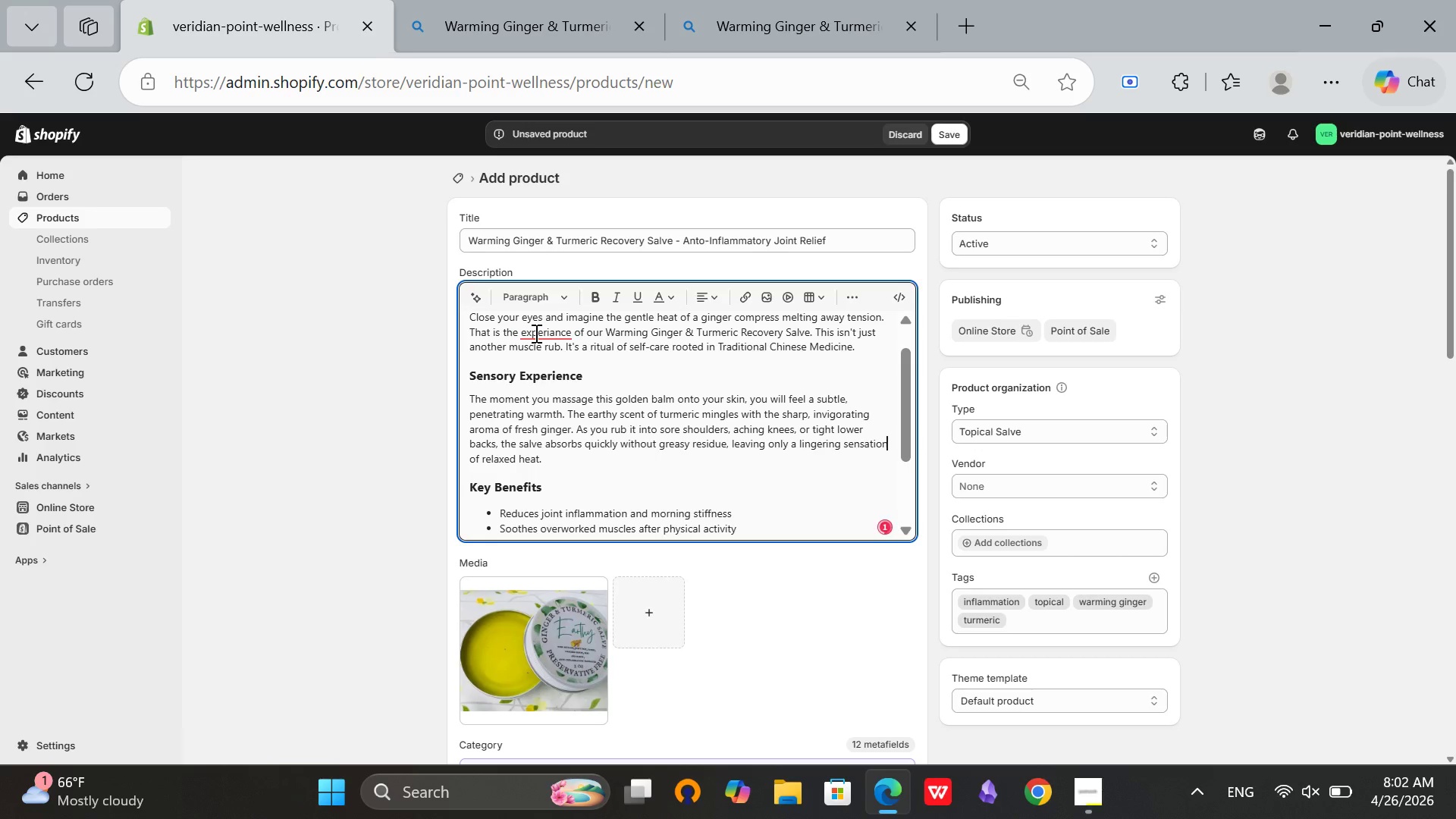 
left_click([536, 332])
 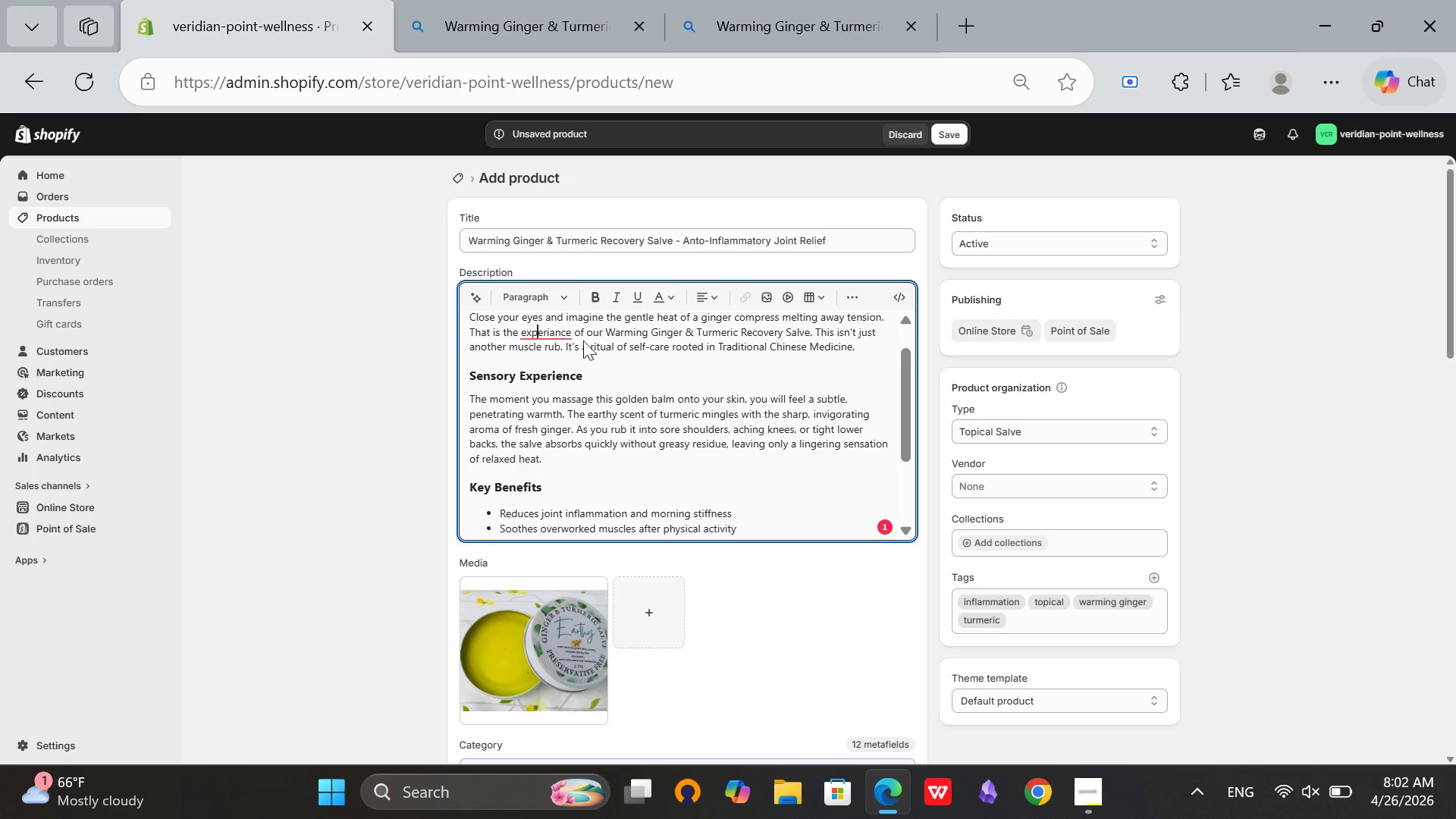 
scroll: coordinate [598, 410], scroll_direction: down, amount: 3.0
 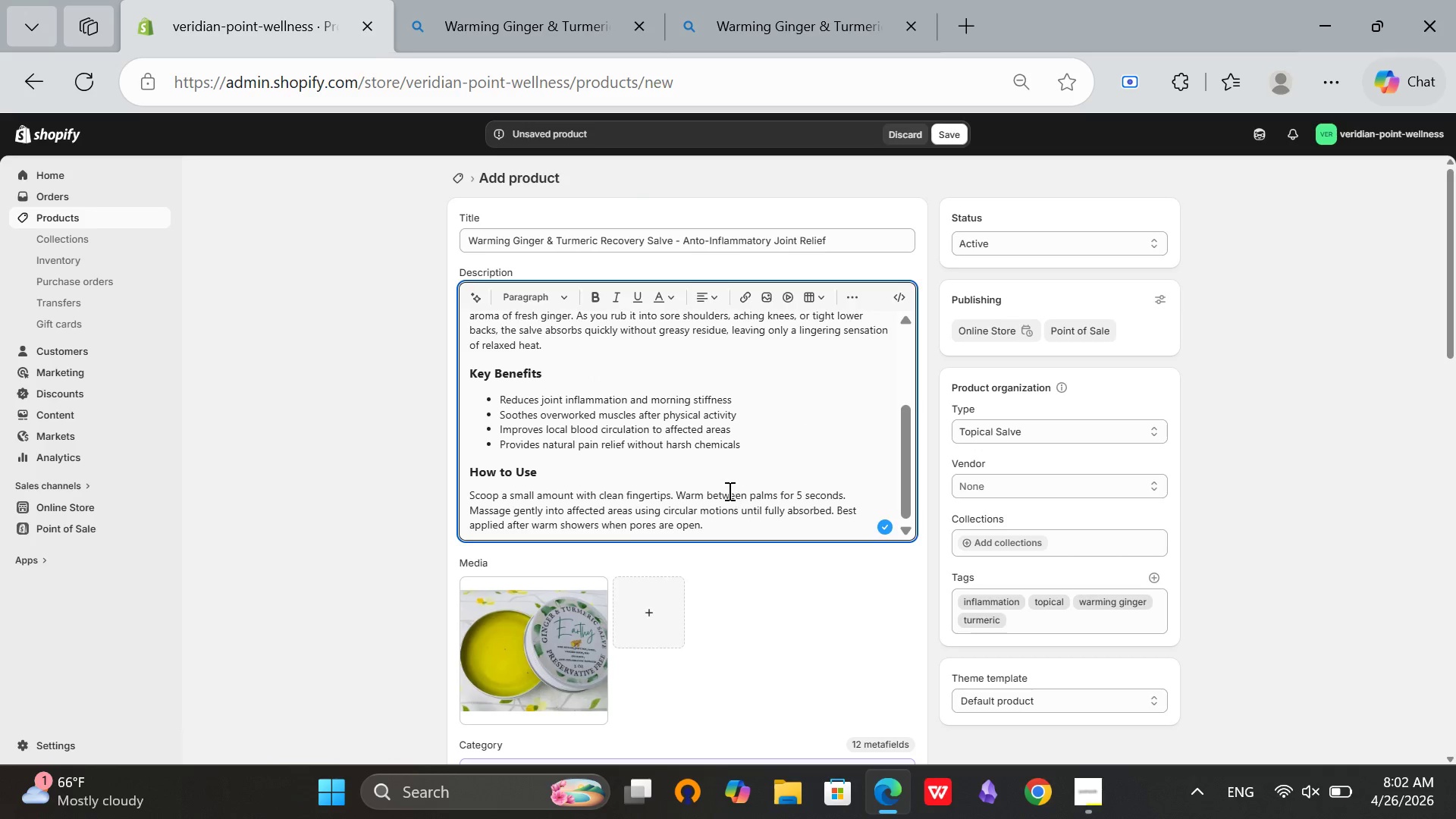 
scroll: coordinate [728, 491], scroll_direction: up, amount: 5.0
 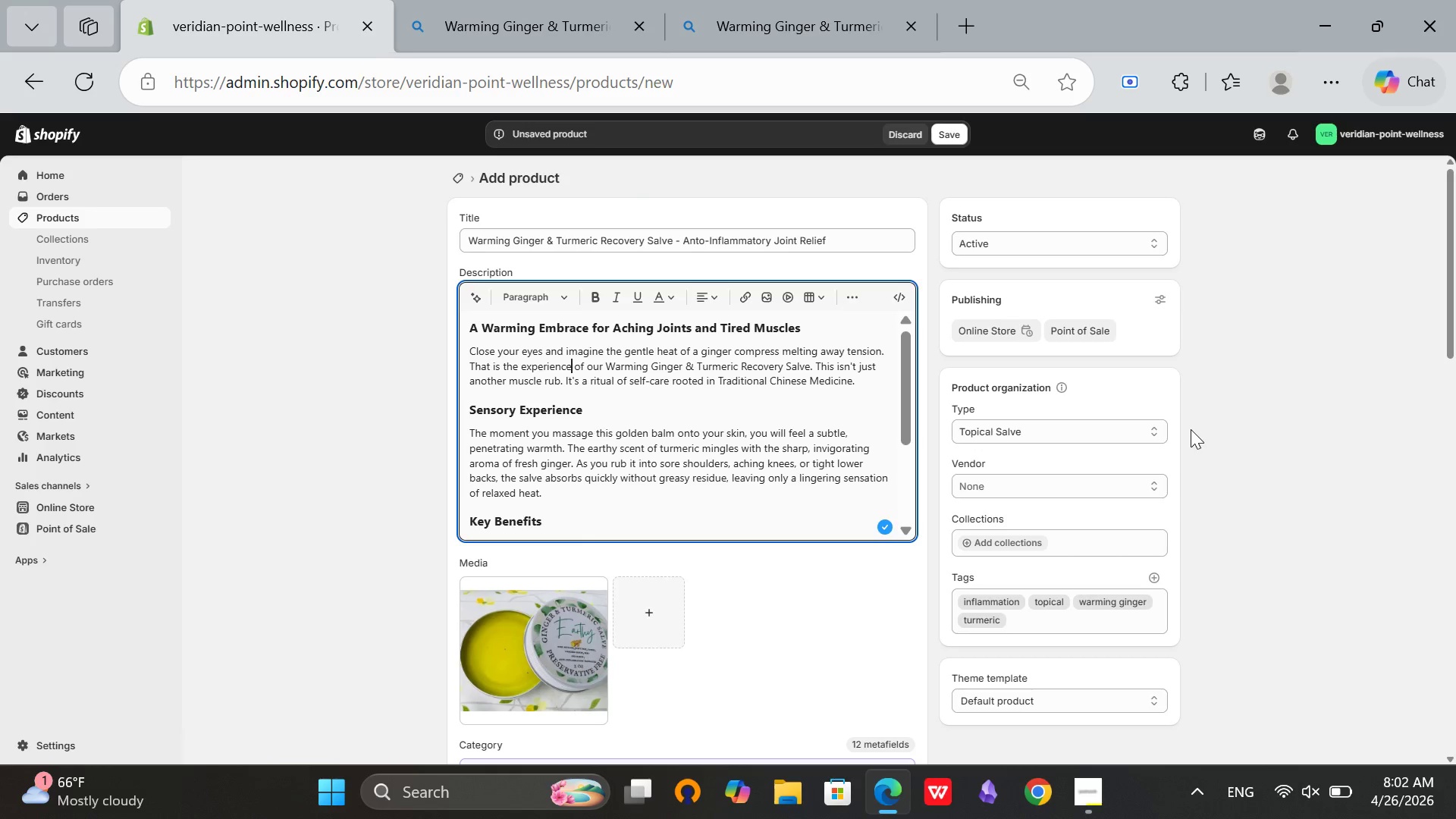 
scroll: coordinate [1196, 434], scroll_direction: down, amount: 4.0
 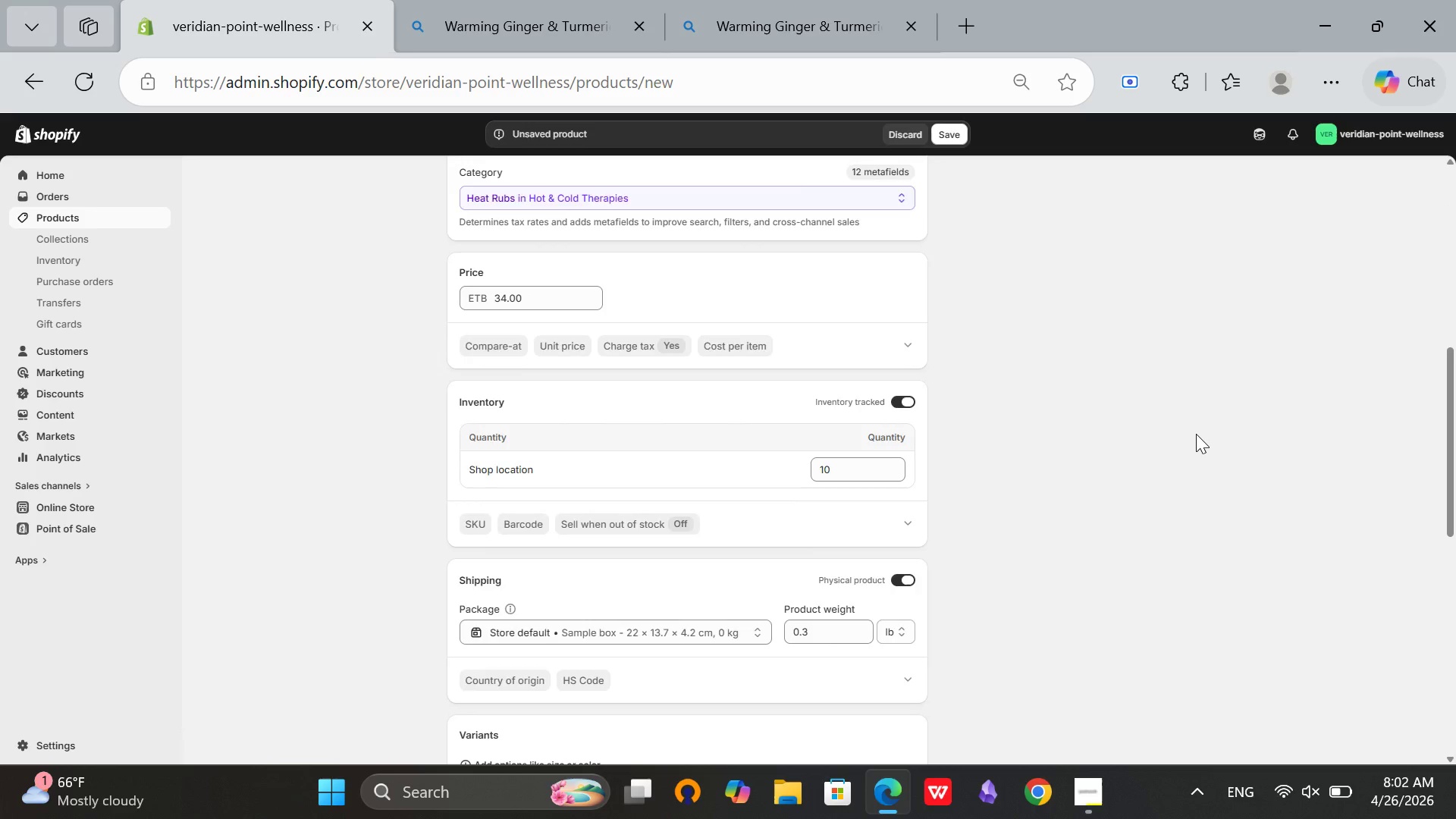 
scroll: coordinate [902, 564], scroll_direction: up, amount: 8.0
 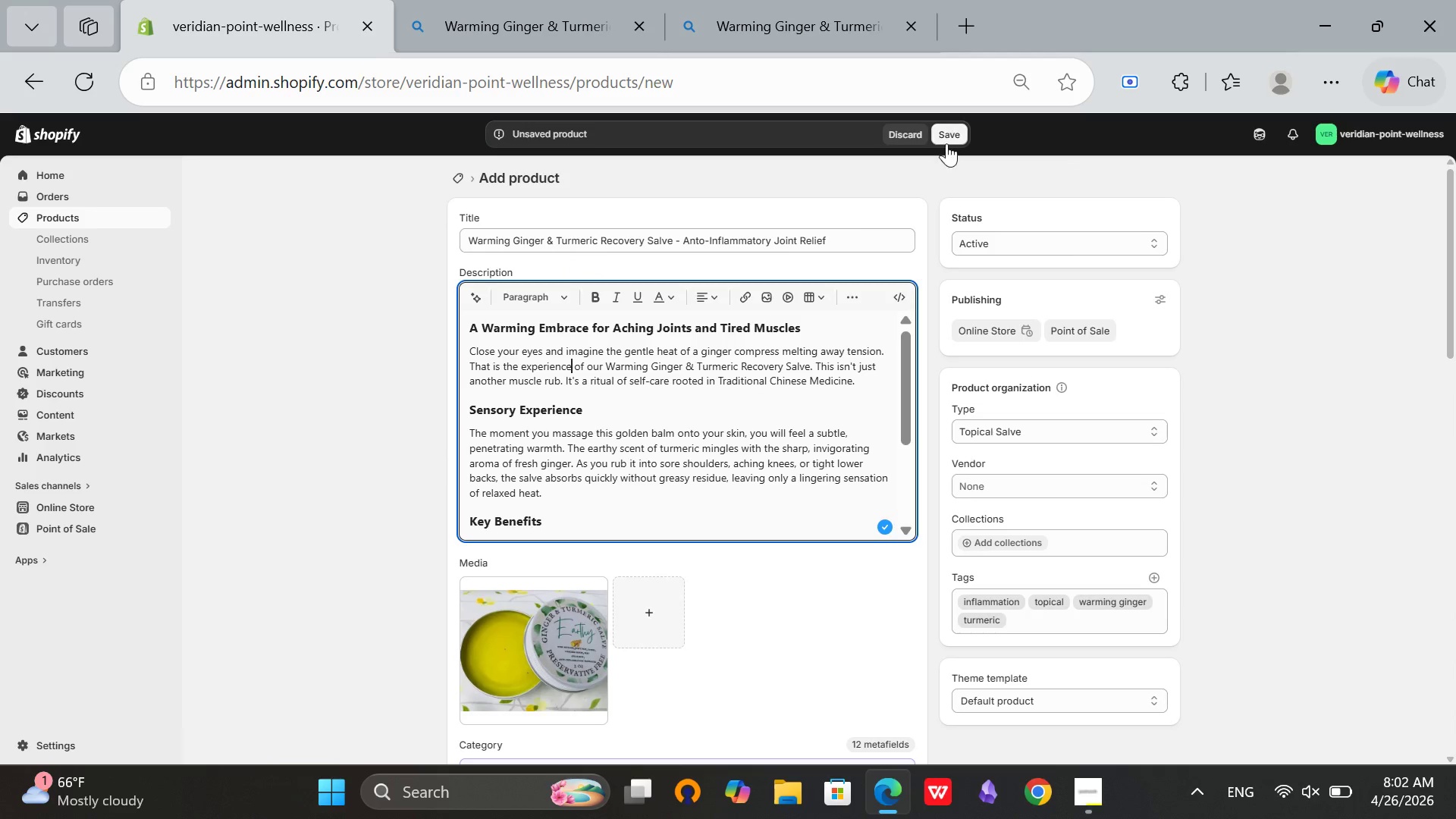 
left_click([949, 142])
 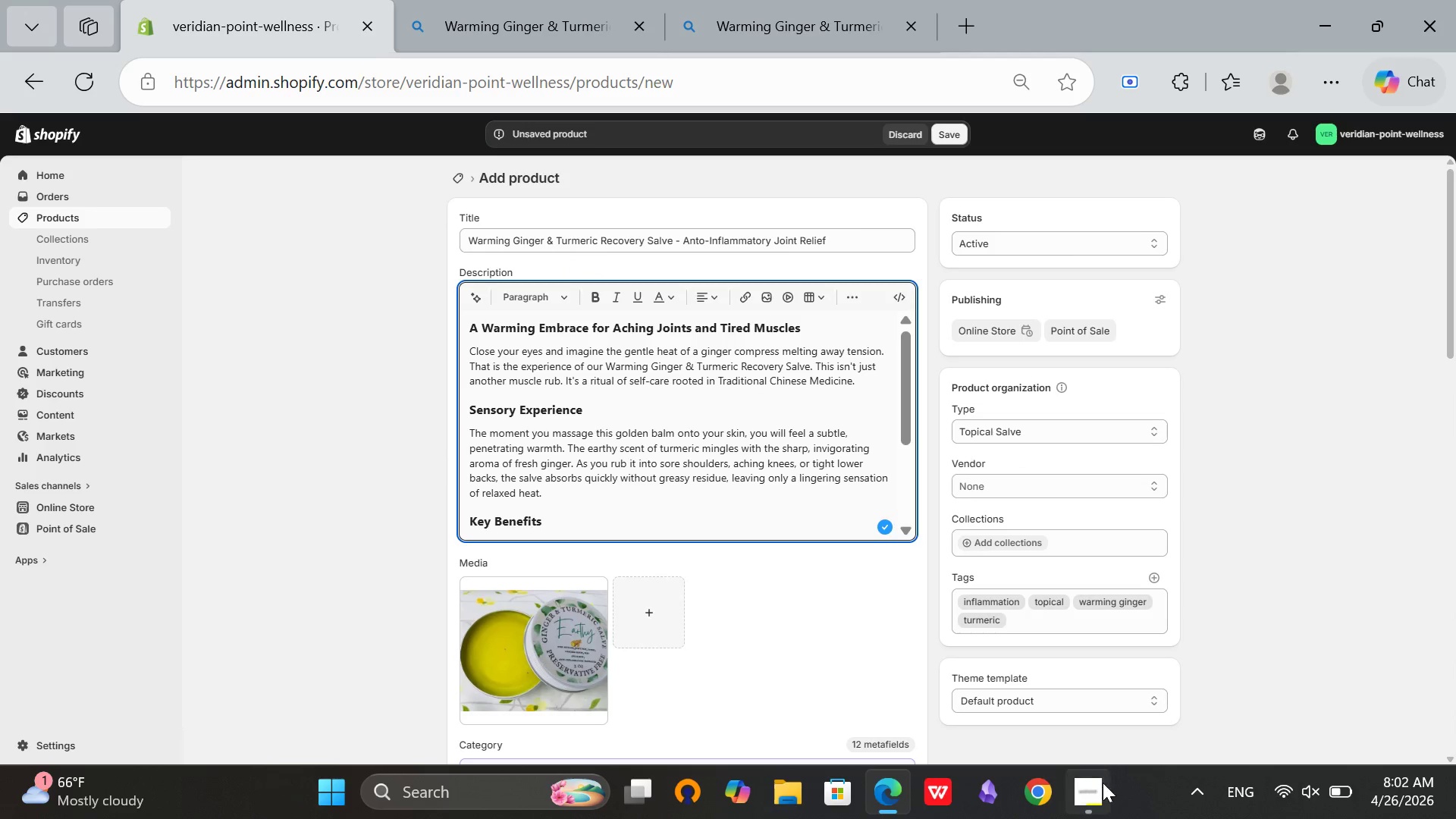 
left_click([1103, 783])